 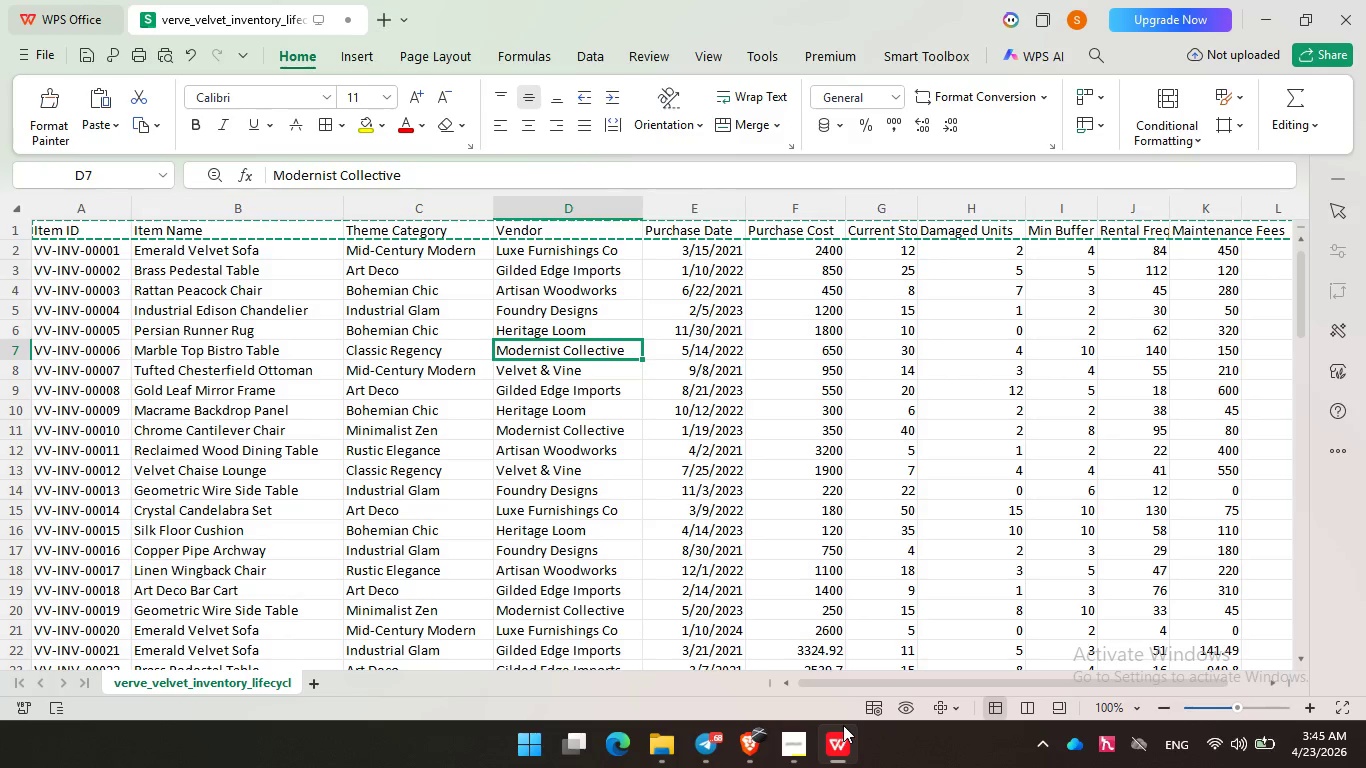 
left_click([833, 744])
 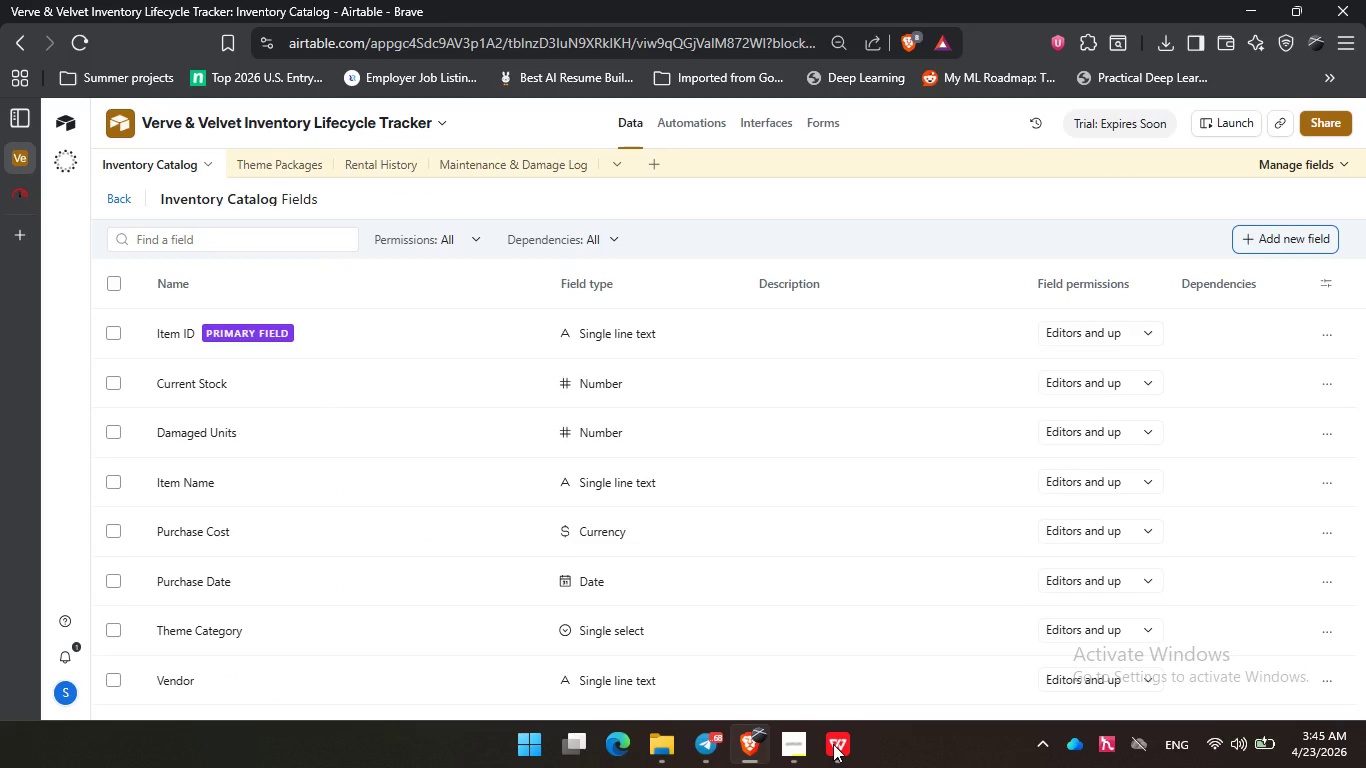 
scroll: coordinate [1027, 419], scroll_direction: down, amount: 4.0
 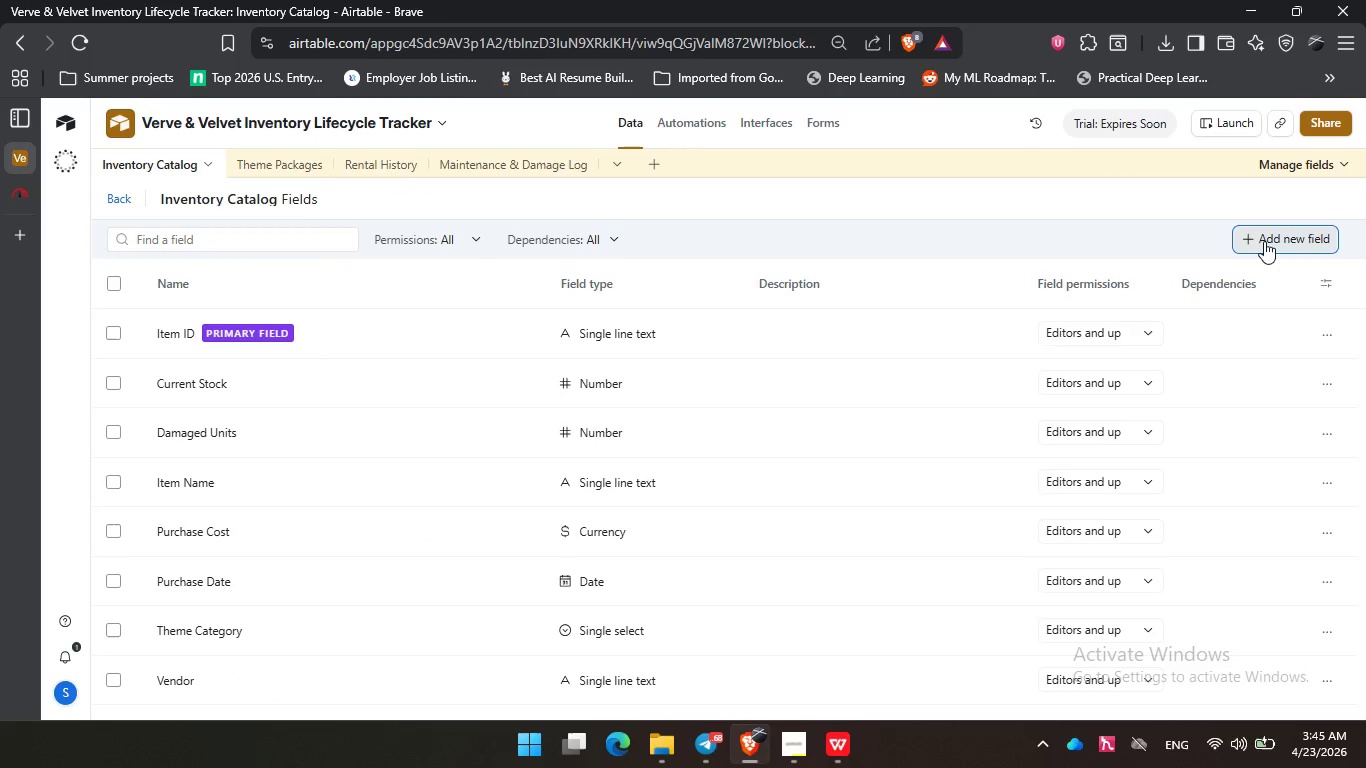 
left_click([1265, 240])
 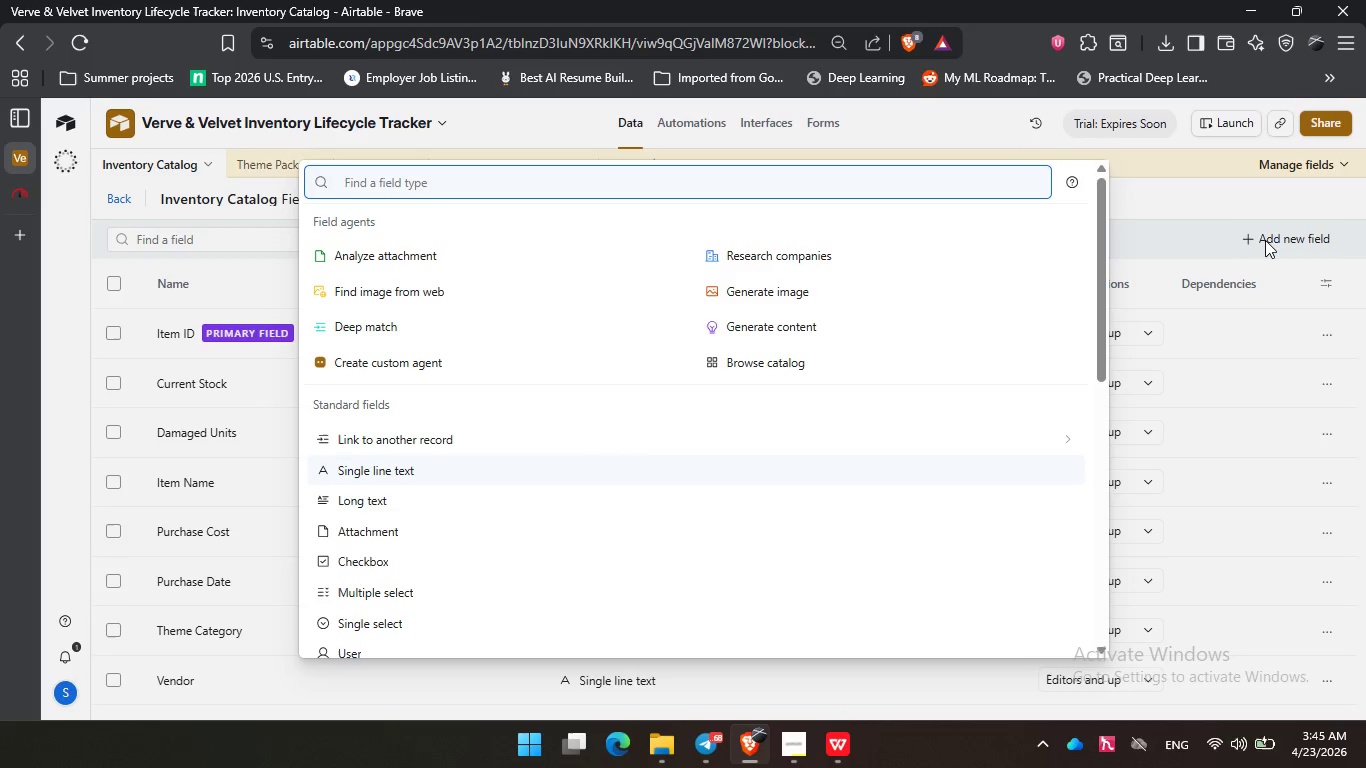 
type(nu)
 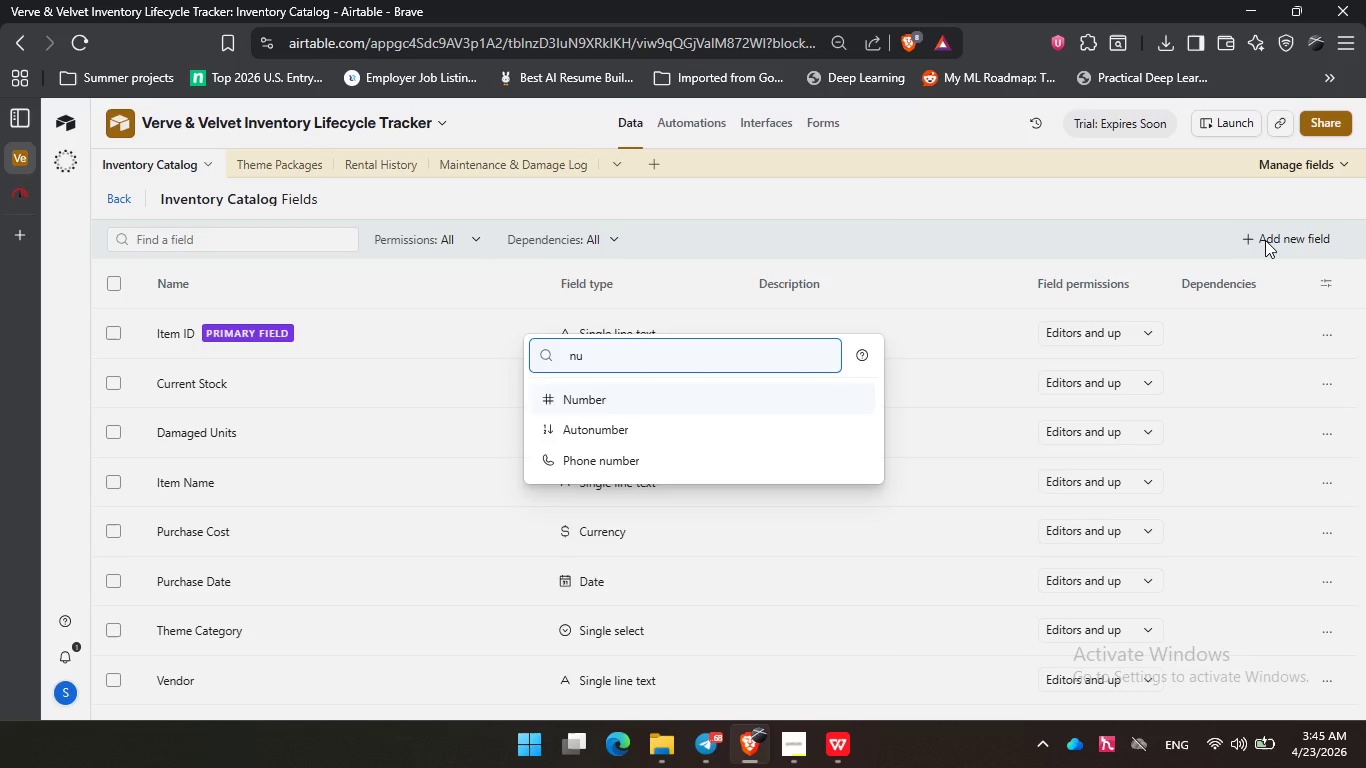 
key(Enter)
 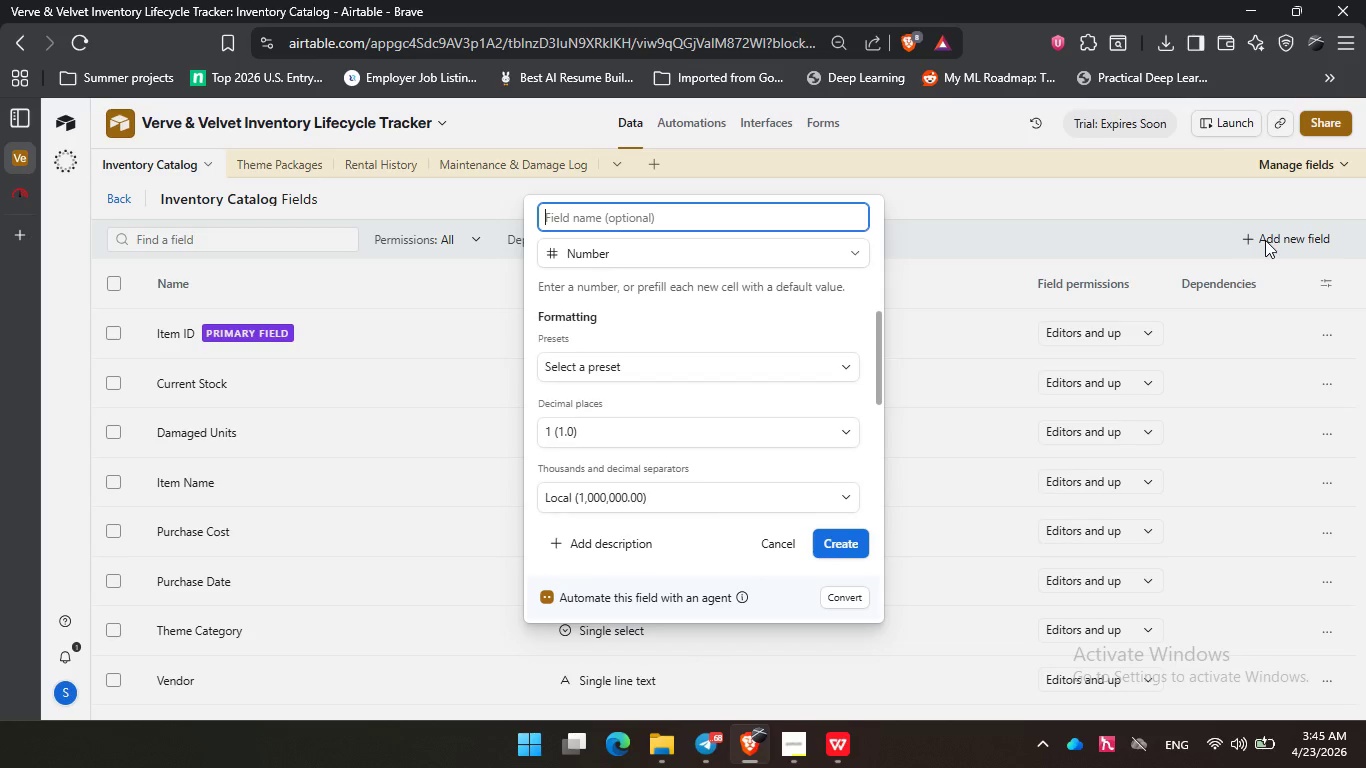 
type(Min Buffer)
 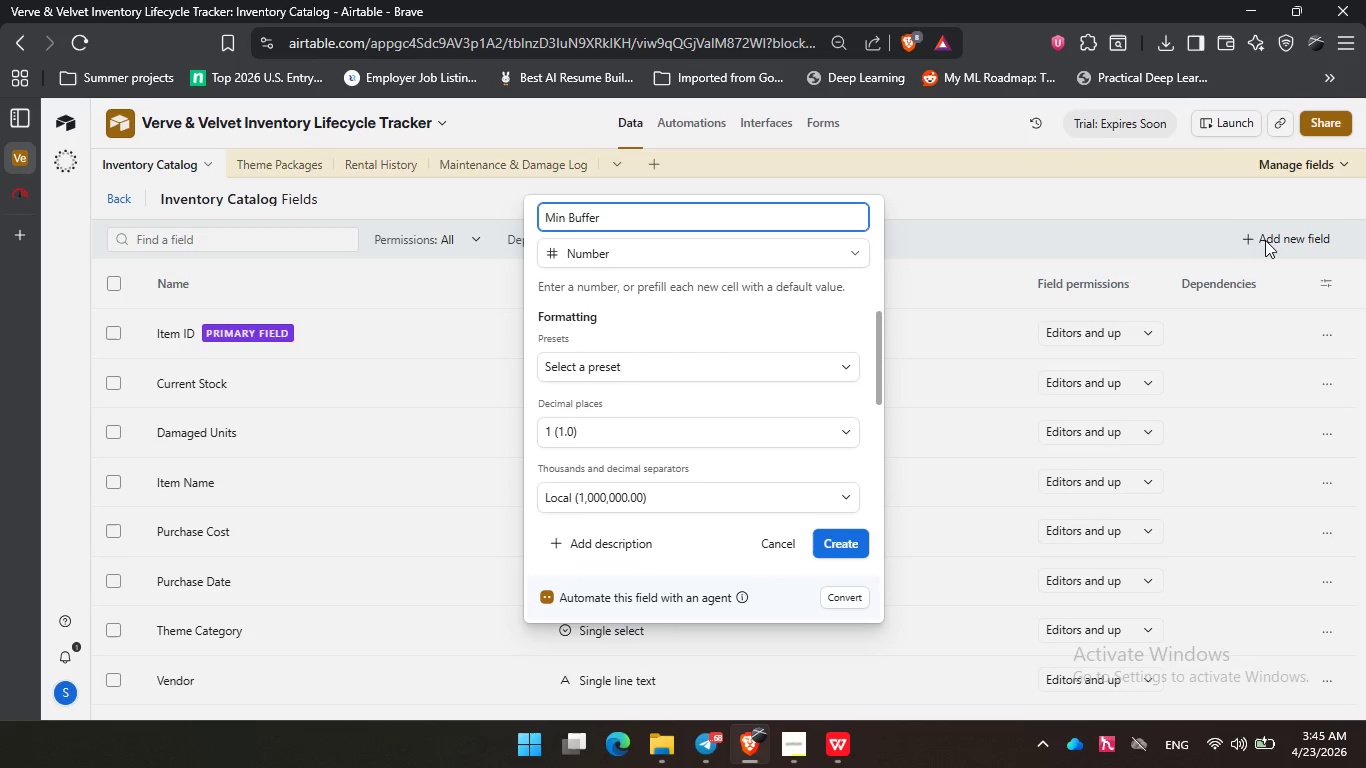 
key(Enter)
 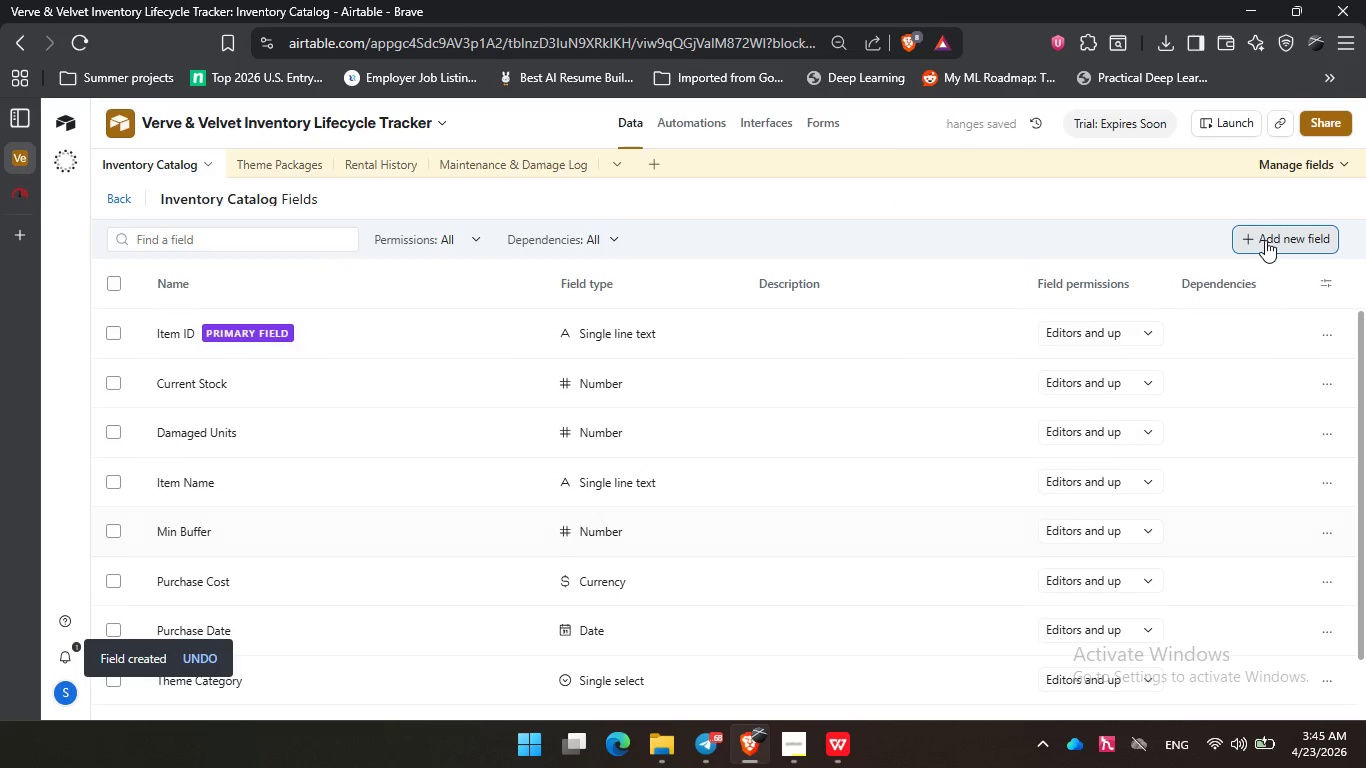 
left_click([1265, 240])
 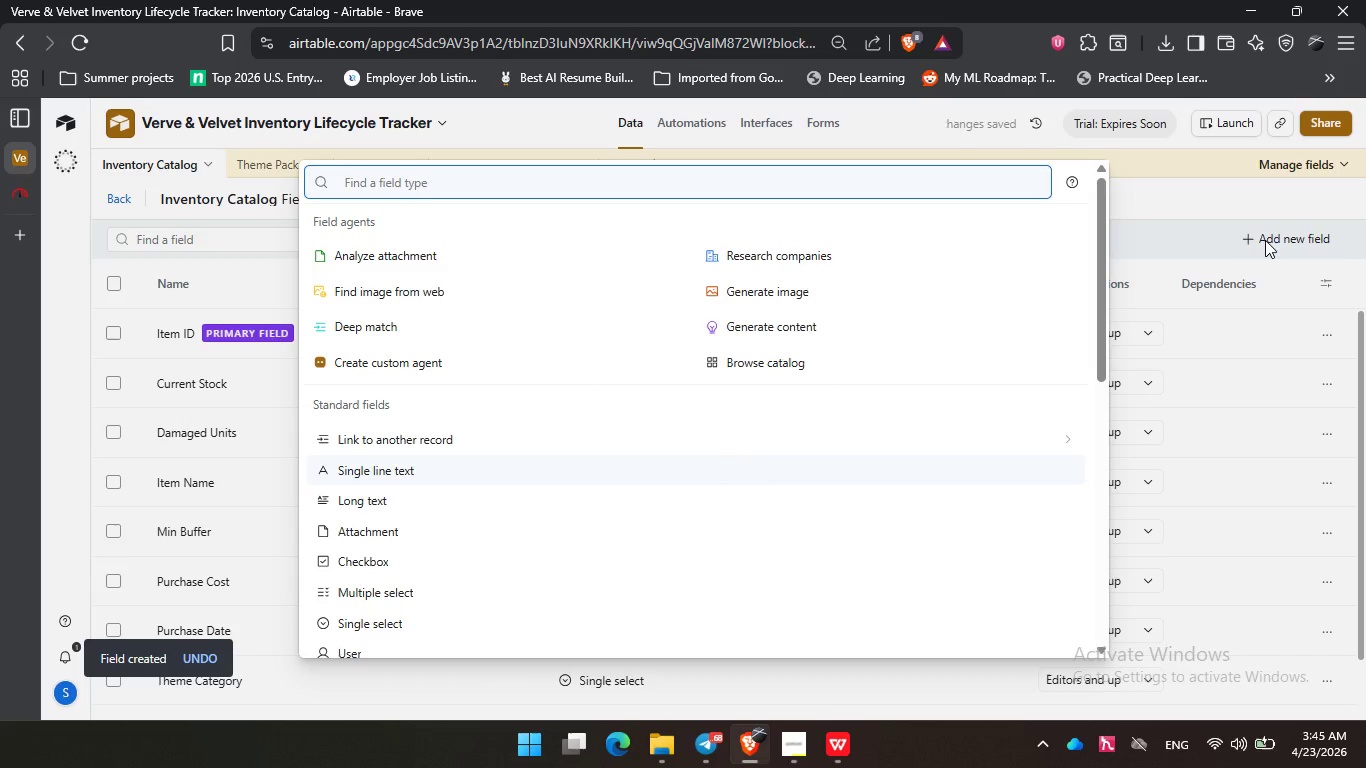 
type(num)
 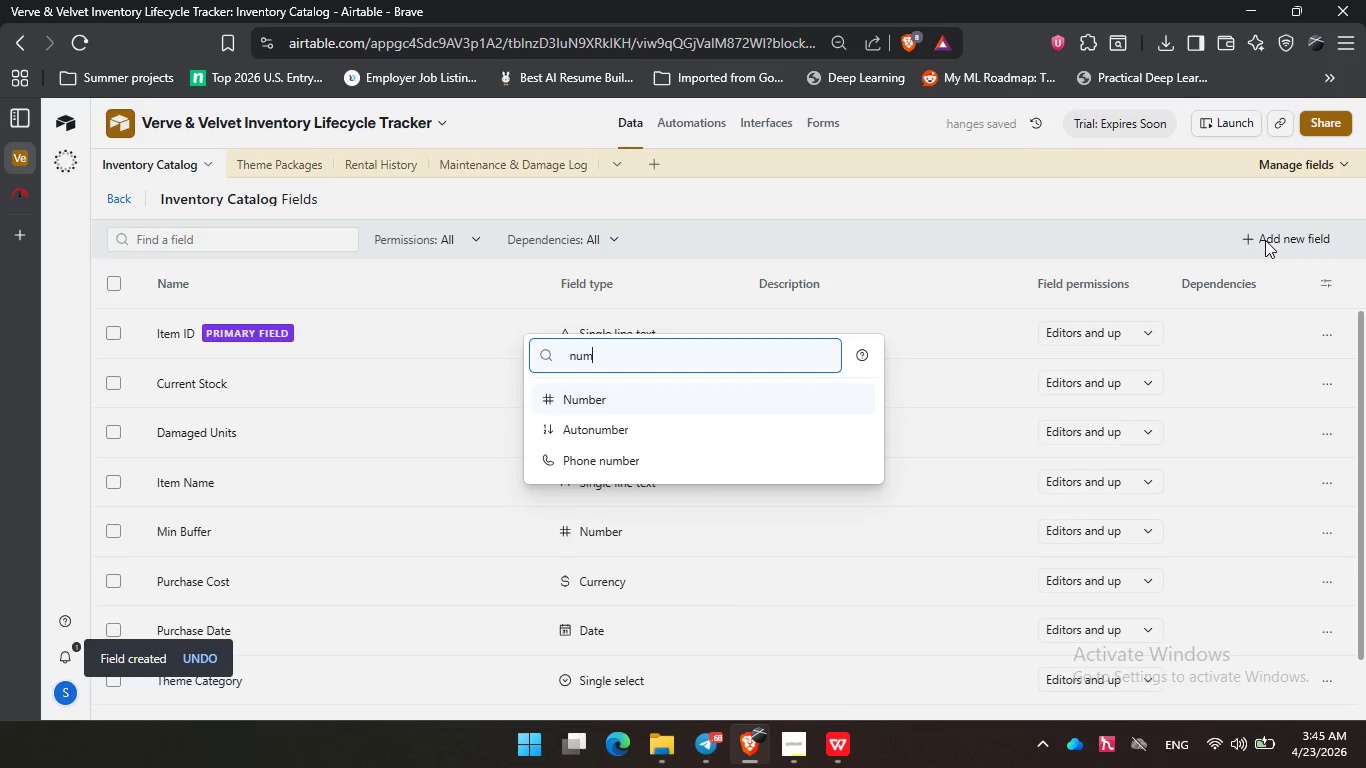 
key(Enter)
 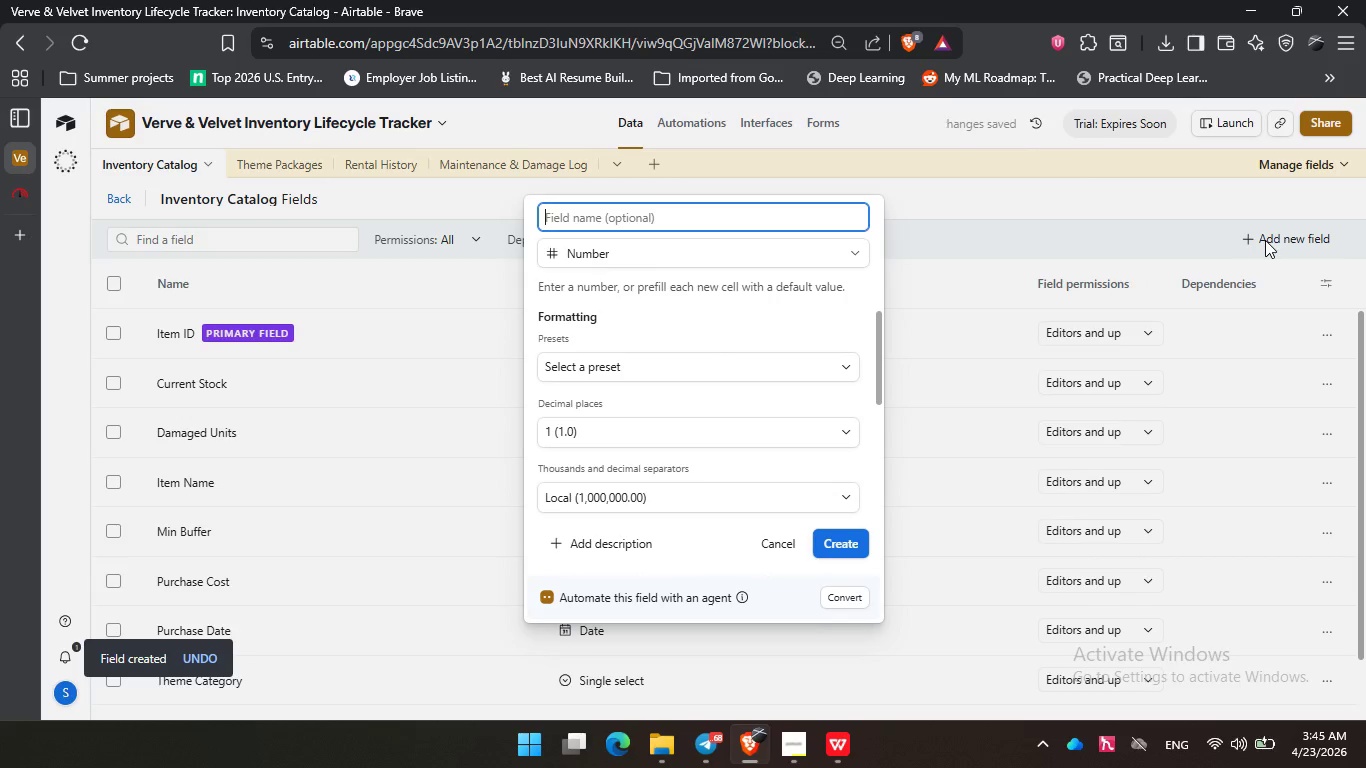 
type(Rental Frequency )
key(Backspace)
 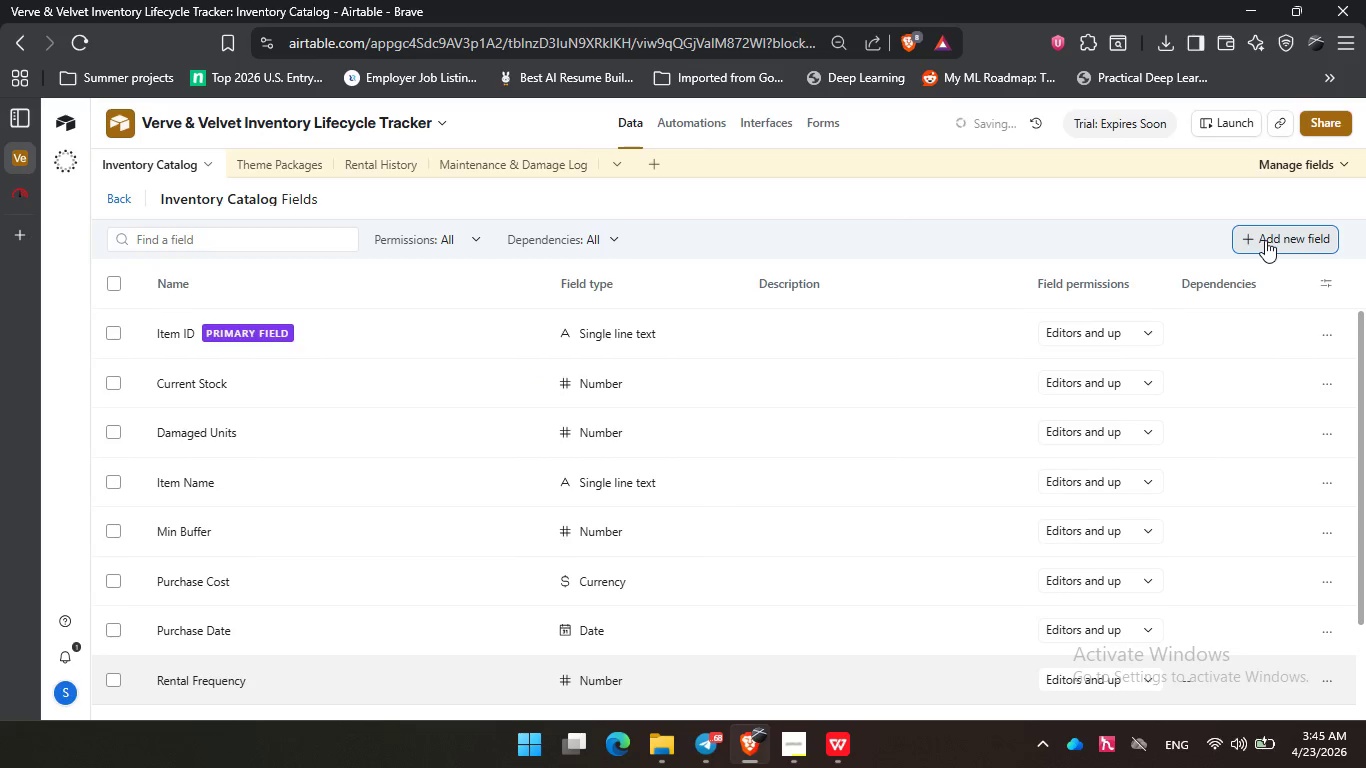 
 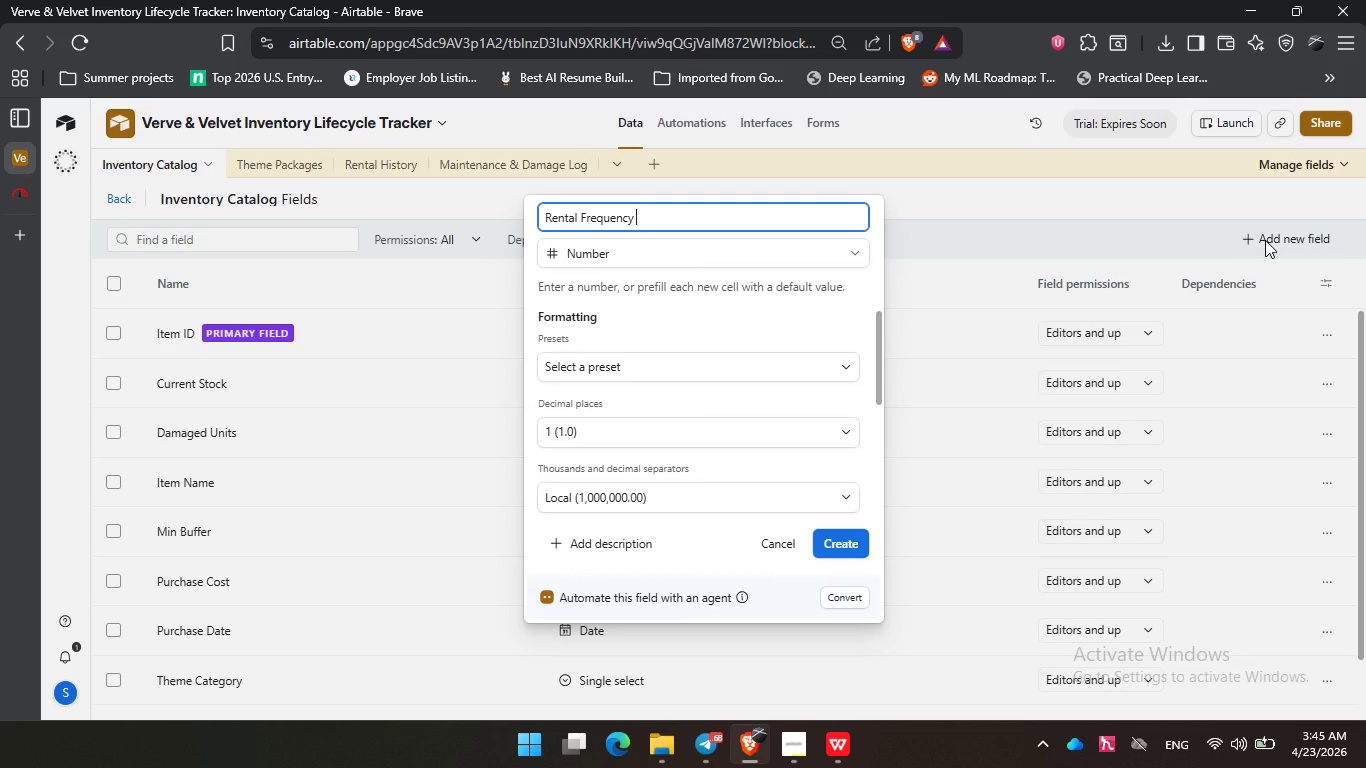 
key(Enter)
 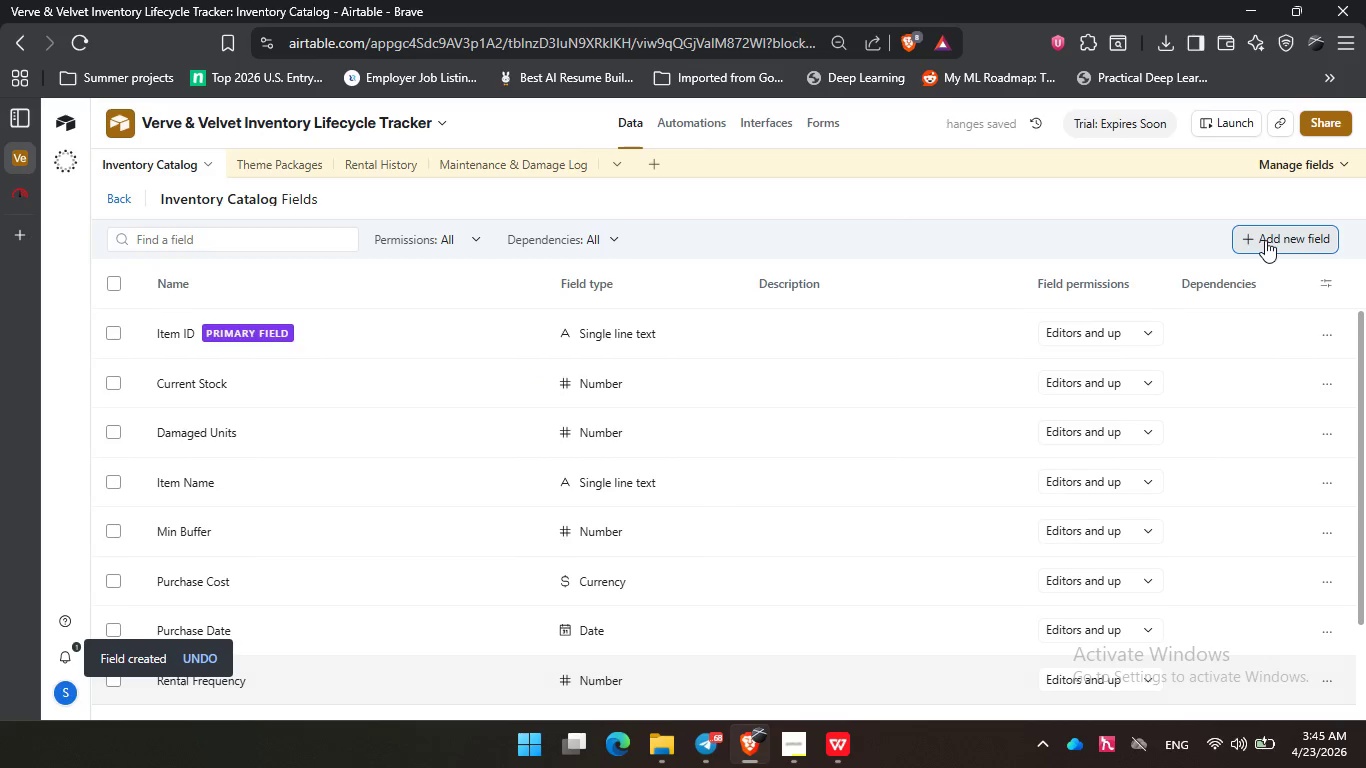 
left_click([1265, 240])
 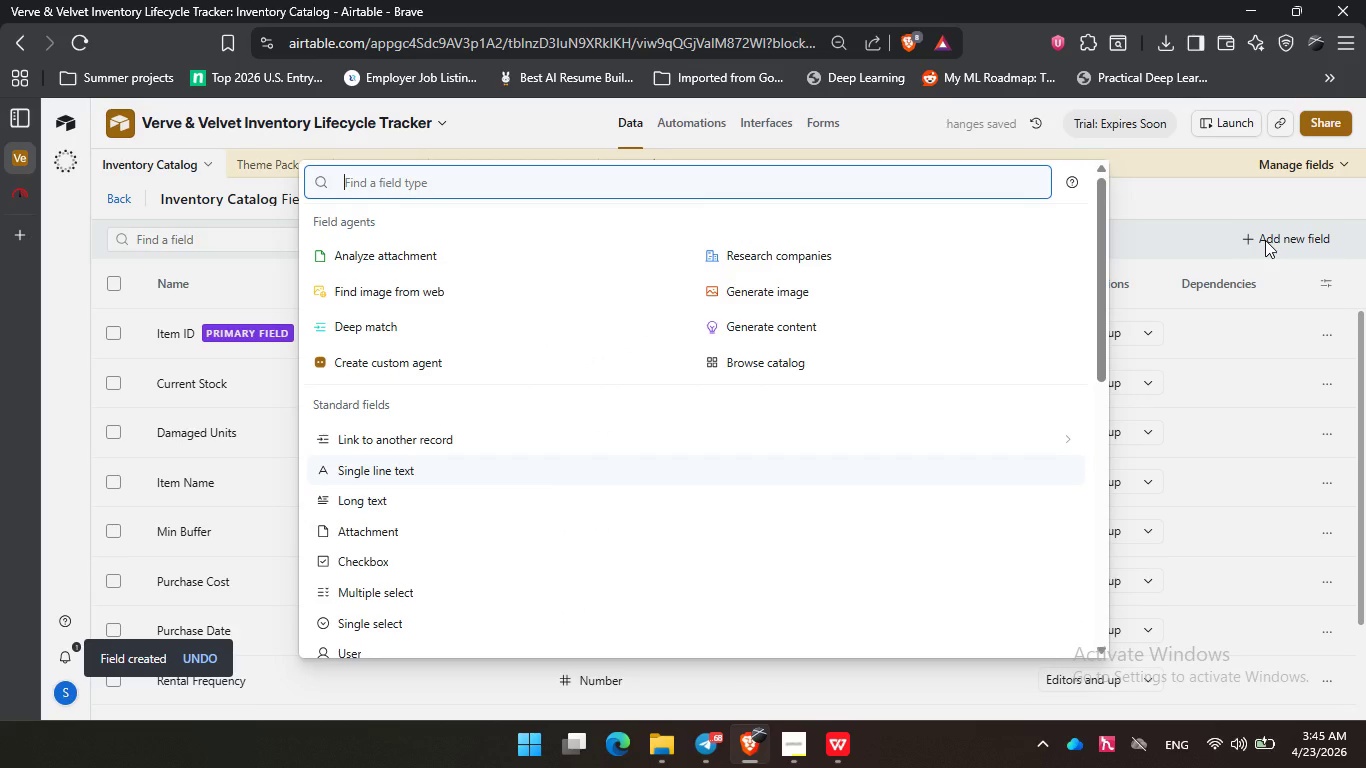 
type(cu)
 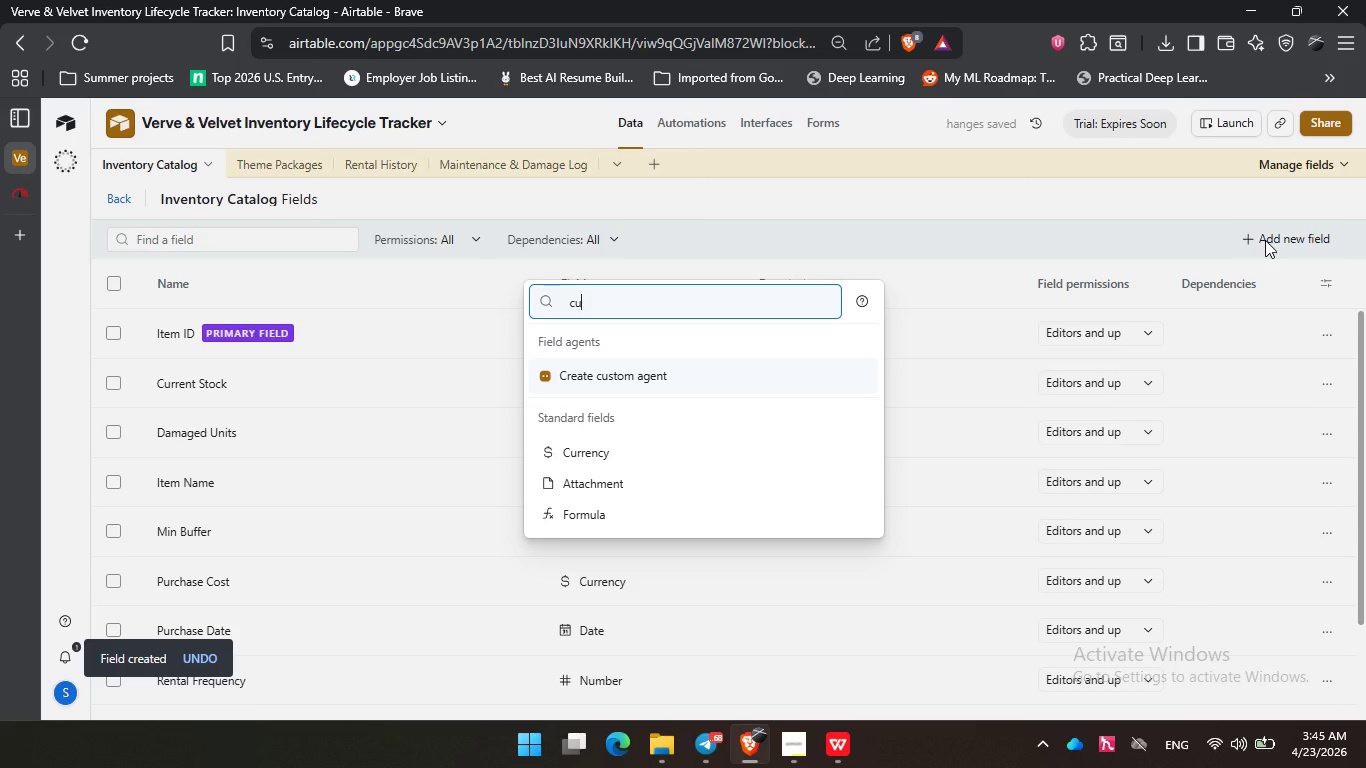 
key(Enter)
 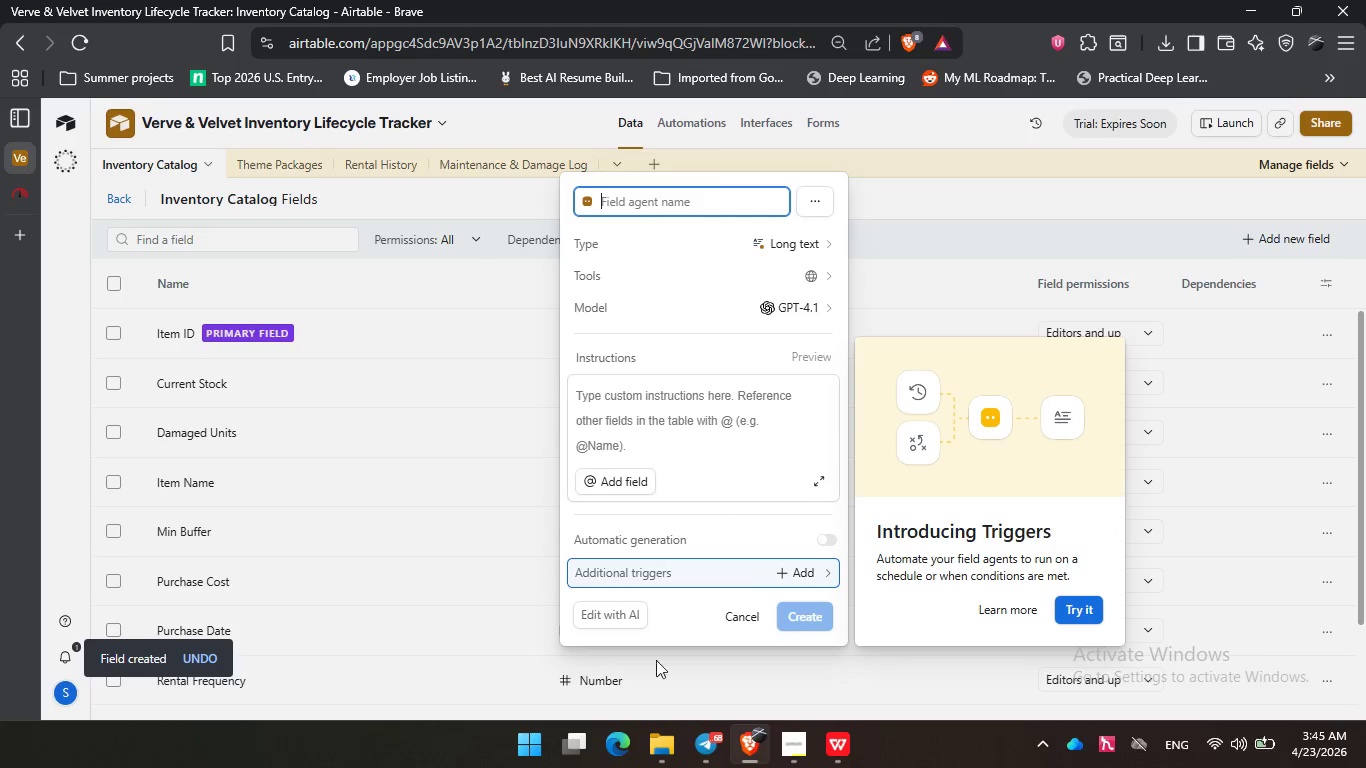 
left_click([910, 200])
 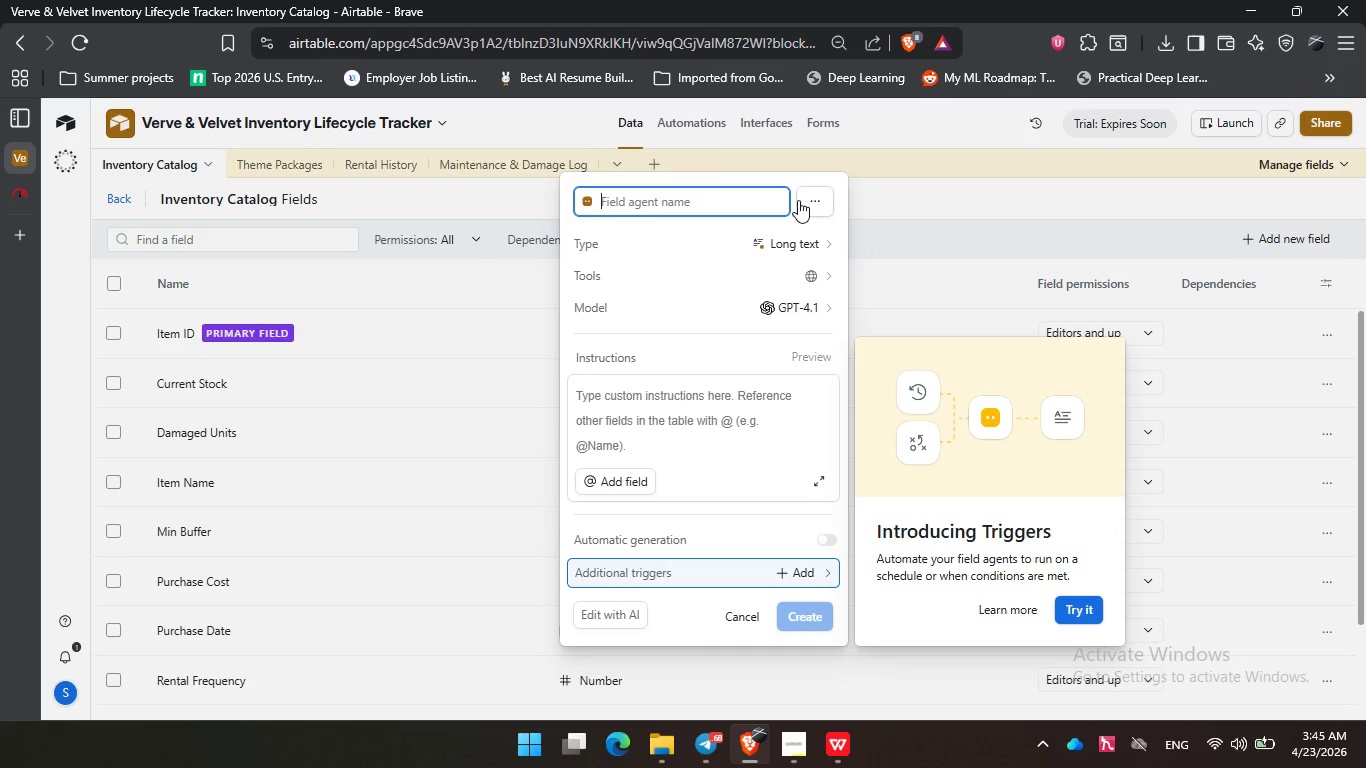 
left_click([807, 199])
 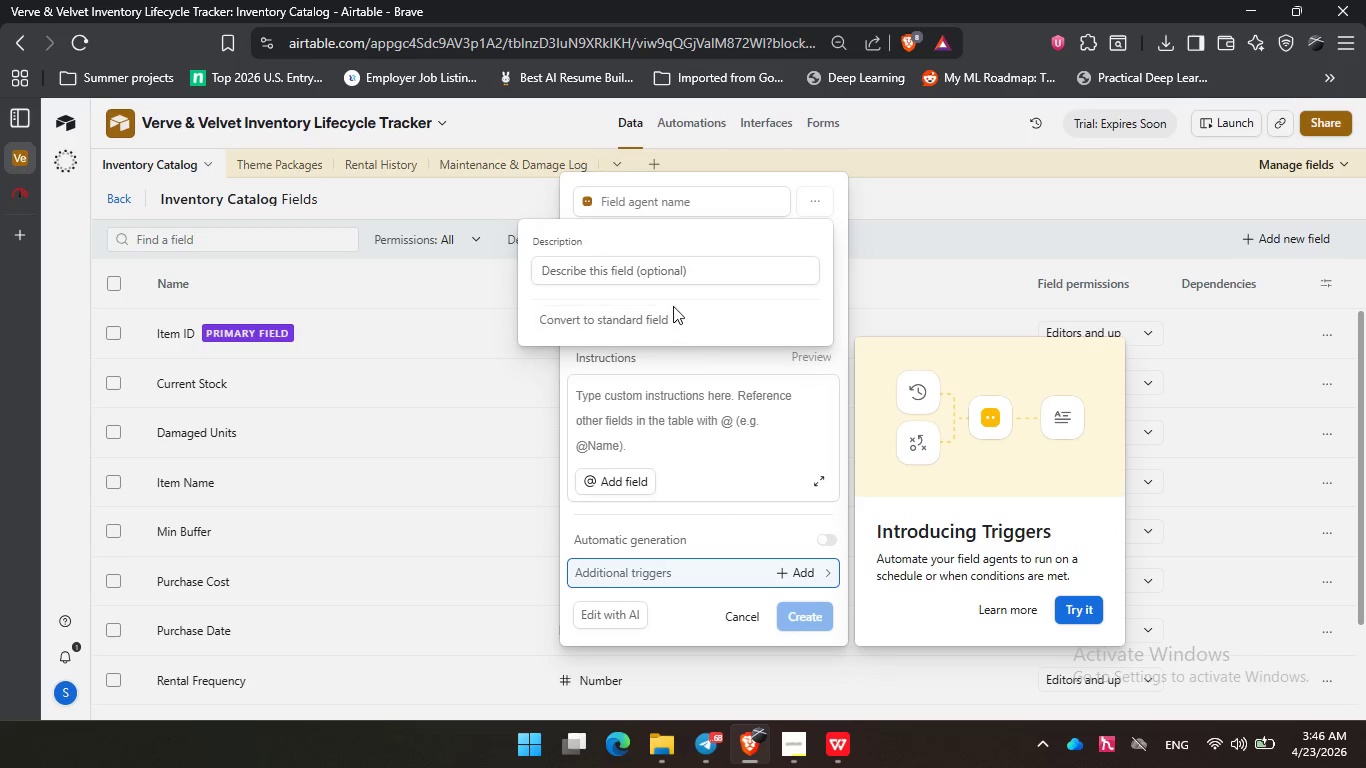 
left_click([665, 317])
 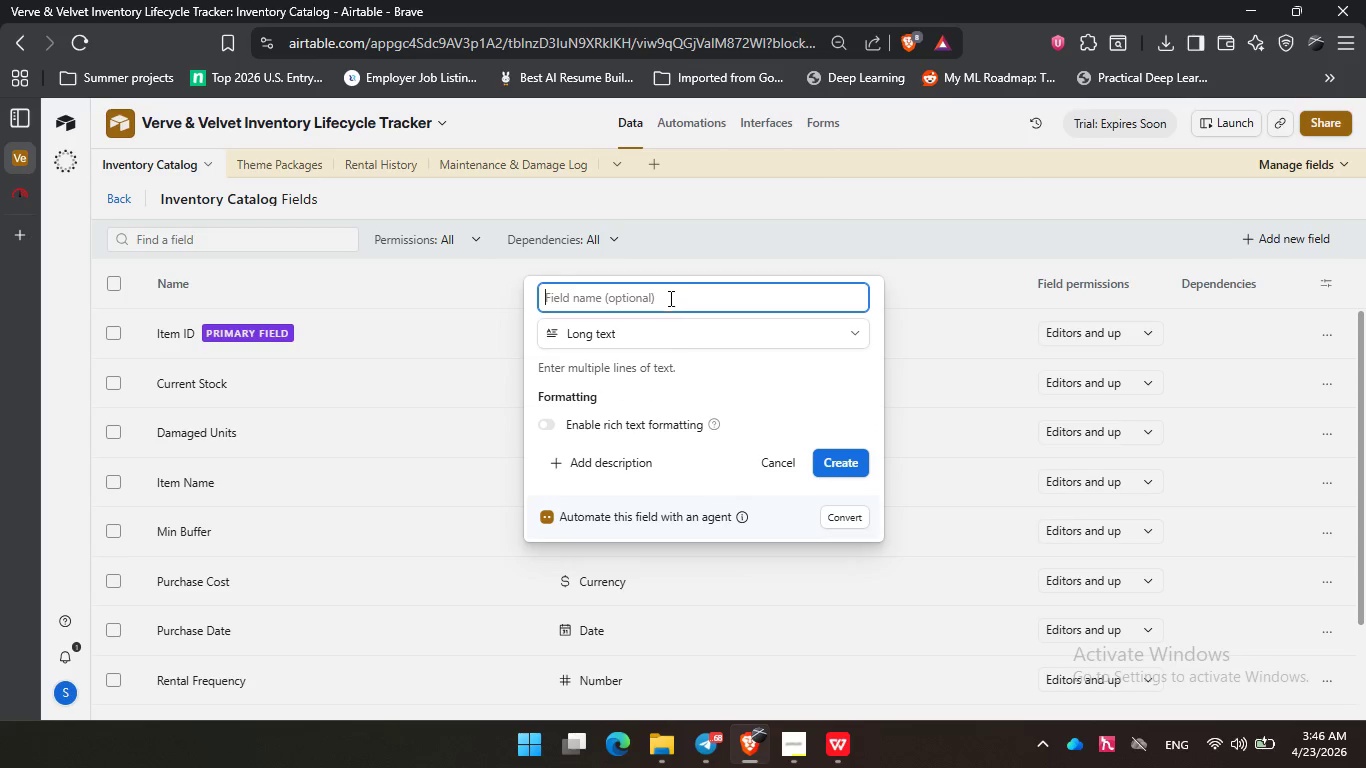 
double_click([653, 332])
 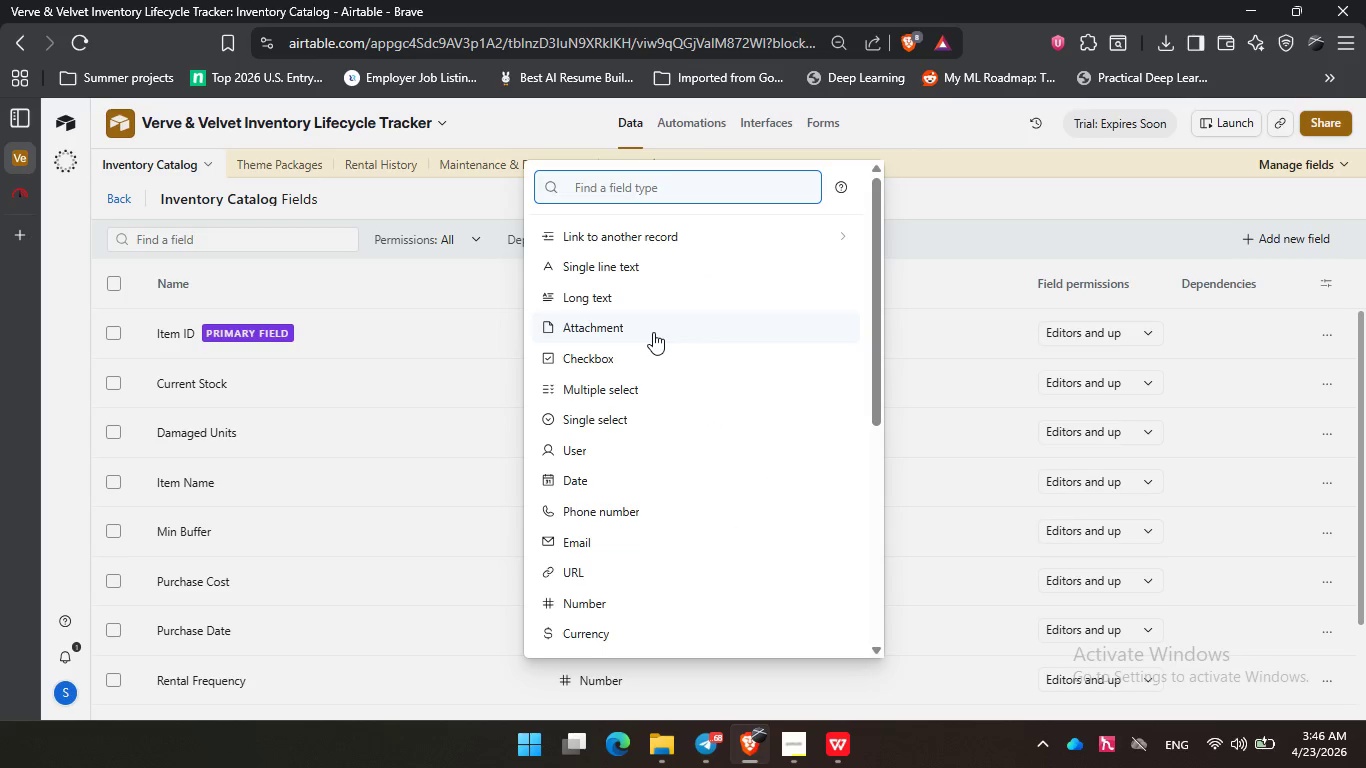 
type(ren)
 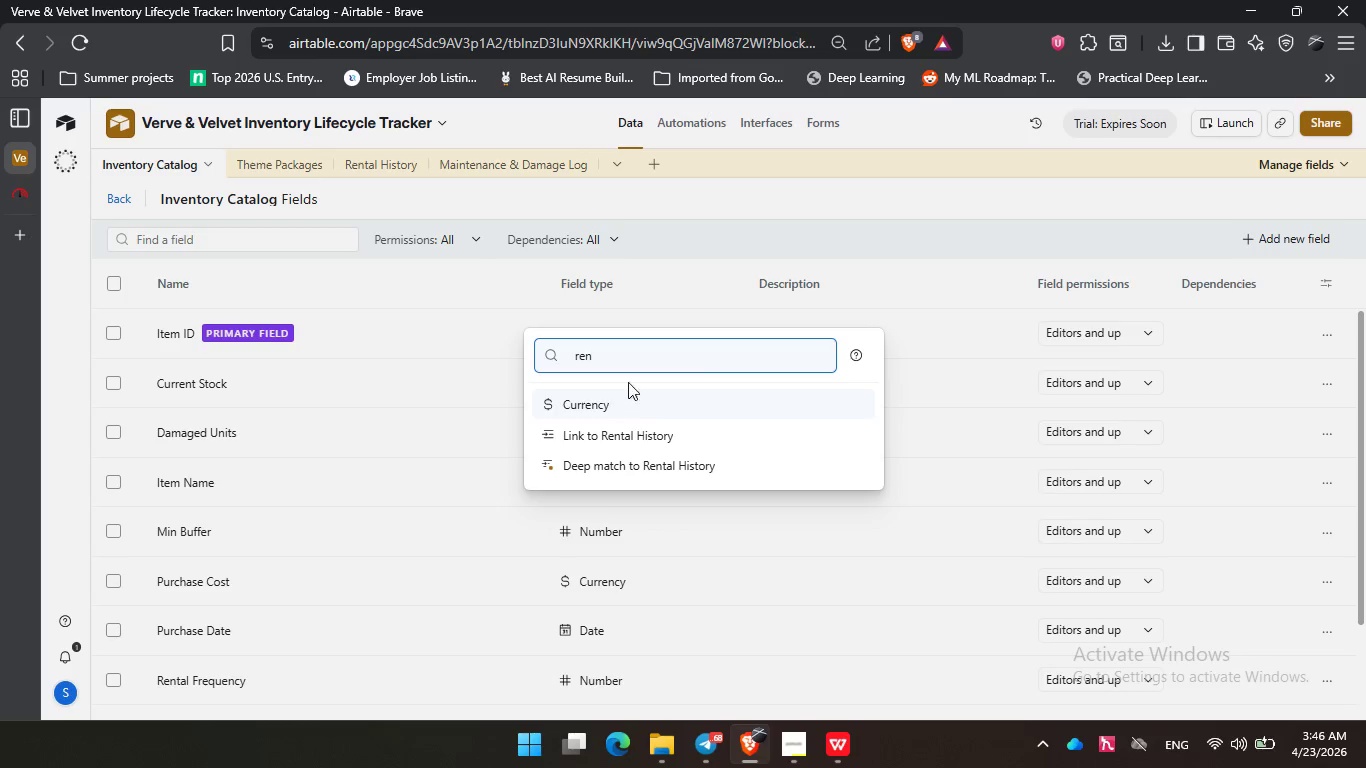 
key(Backspace)
key(Backspace)
key(Backspace)
type(num)
 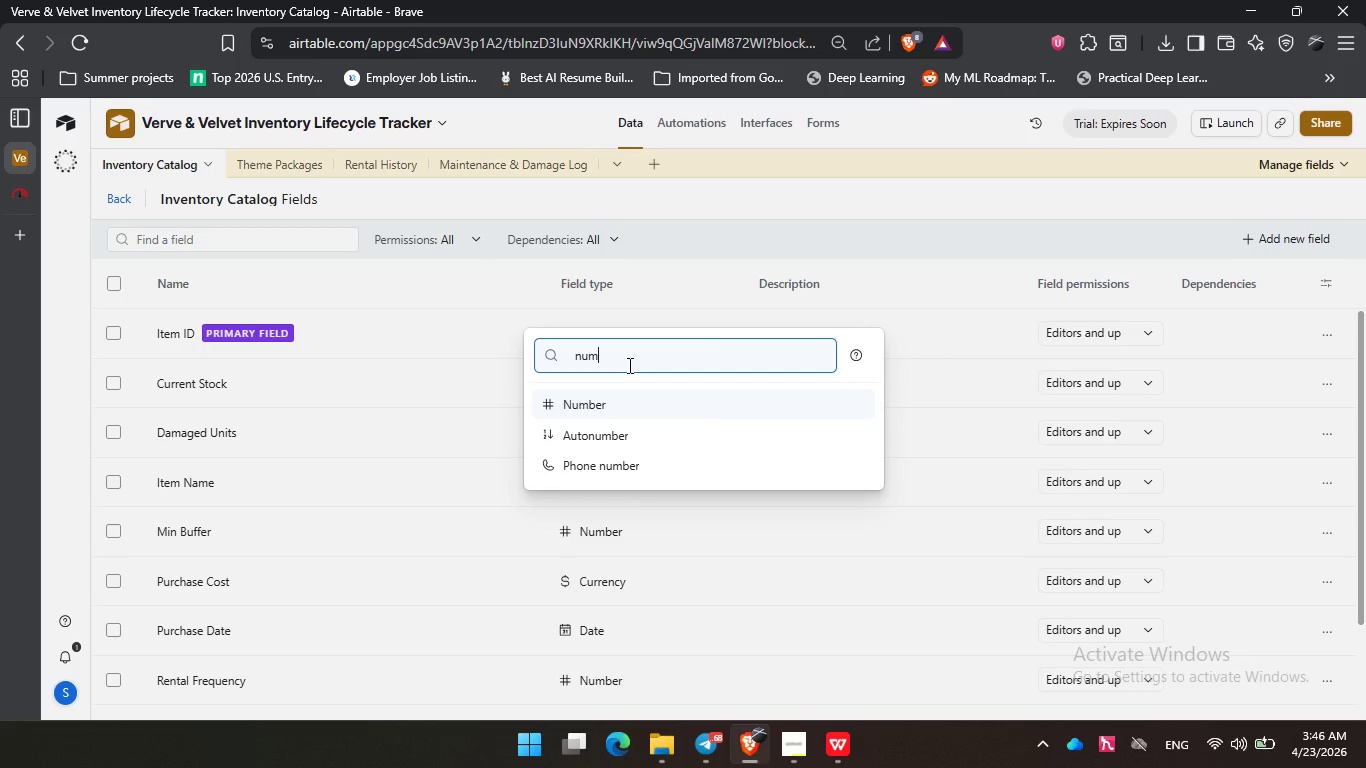 
key(Enter)
 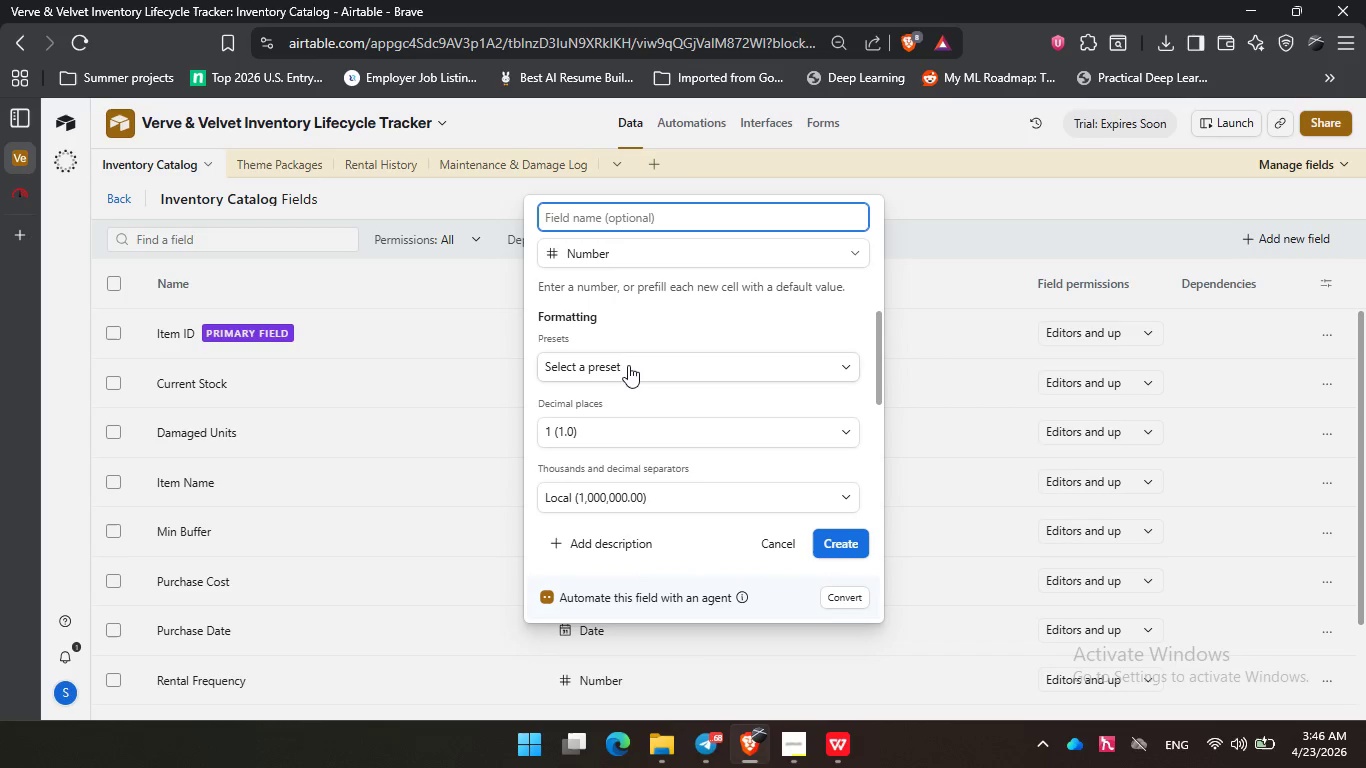 
type(Rental Frequency)
 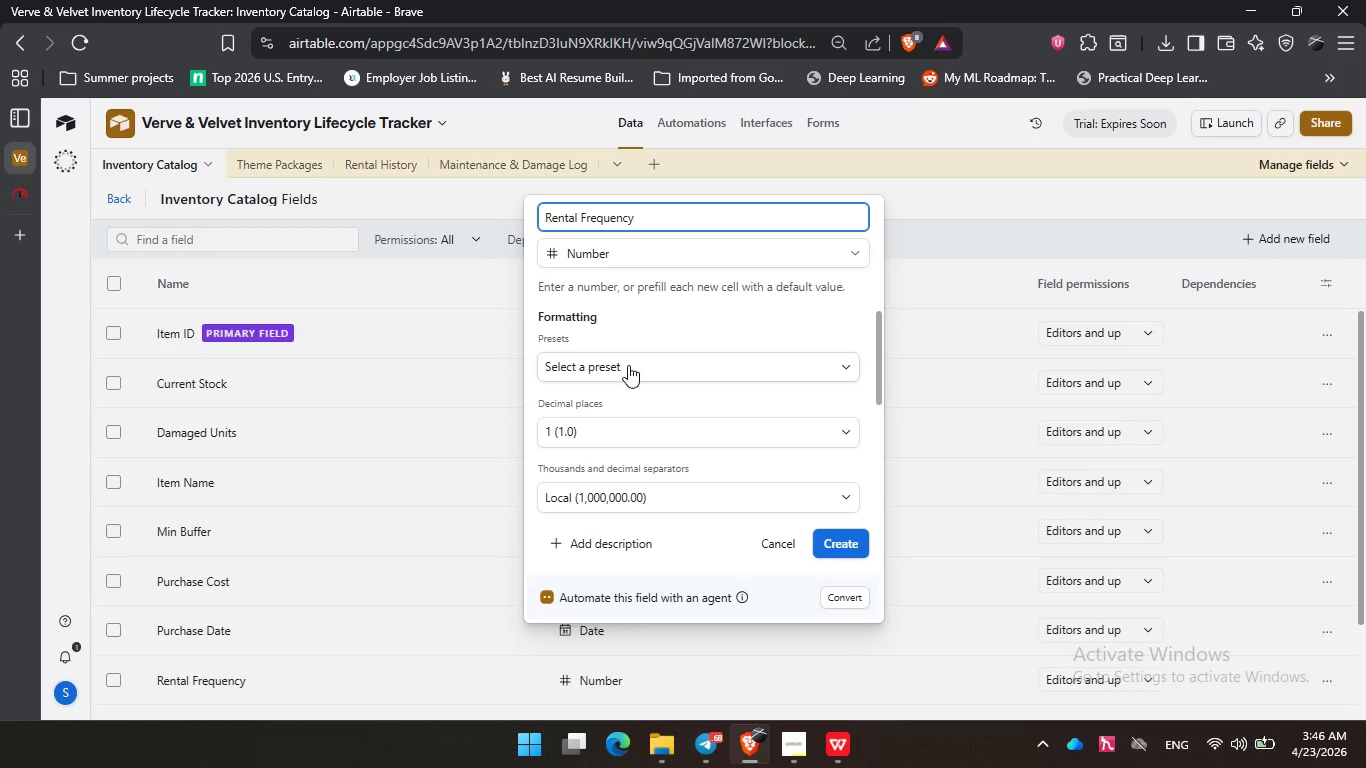 
hold_key(key=Backspace, duration=1.52)
 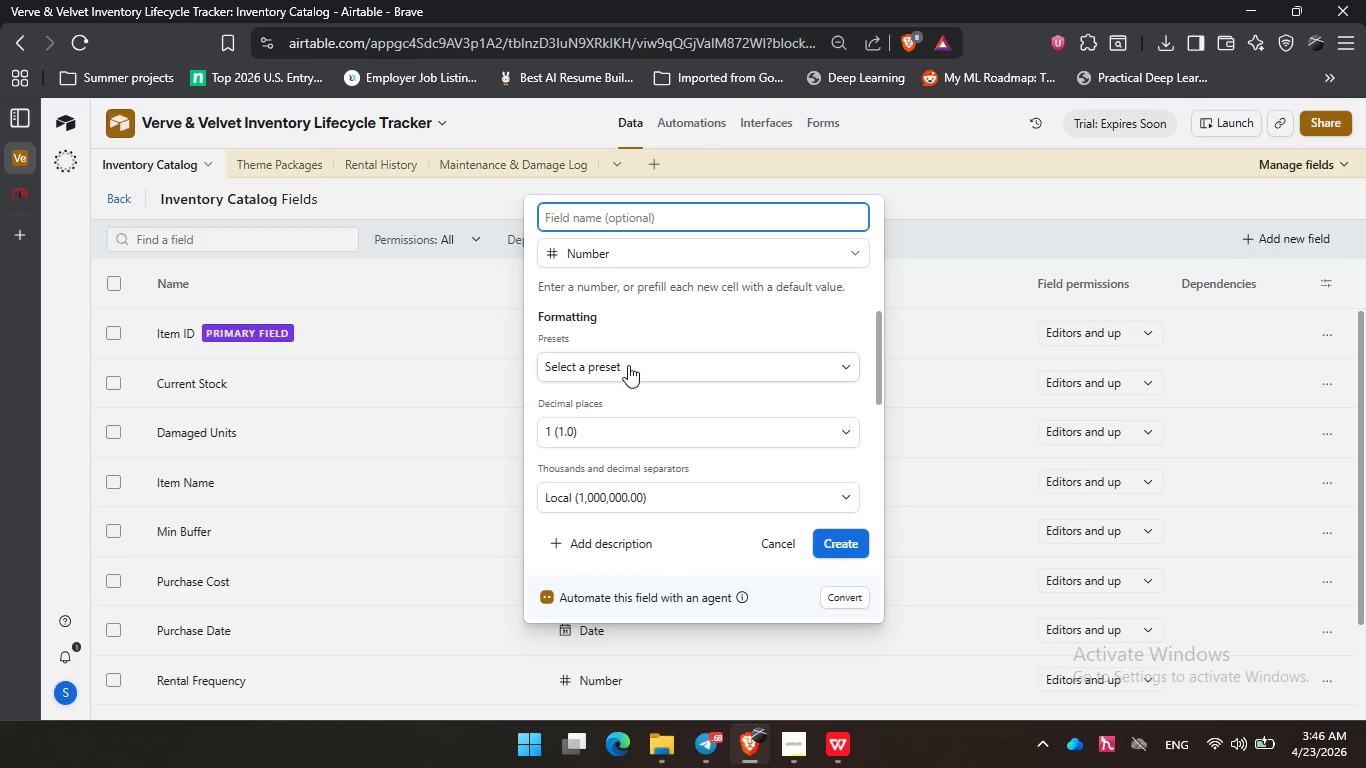 
type(Maintenance Fees)
 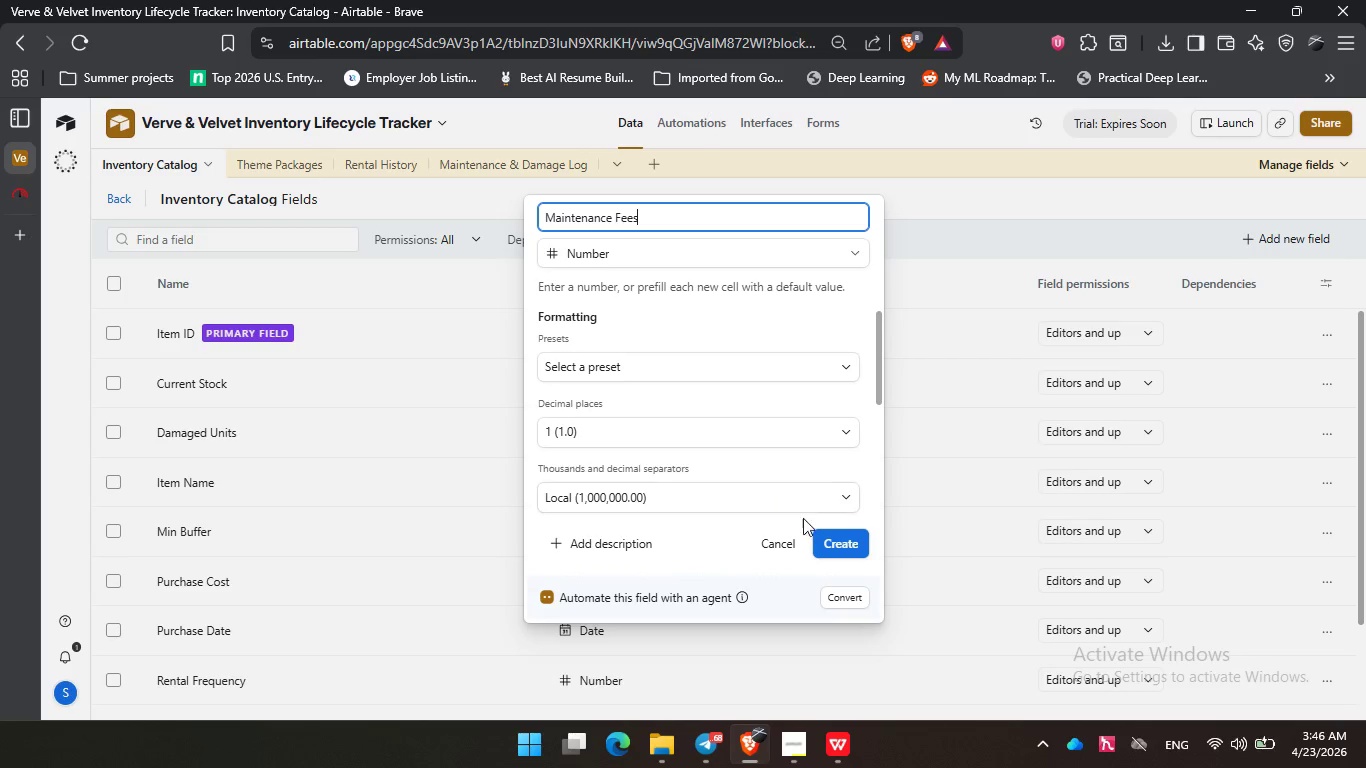 
left_click([842, 538])
 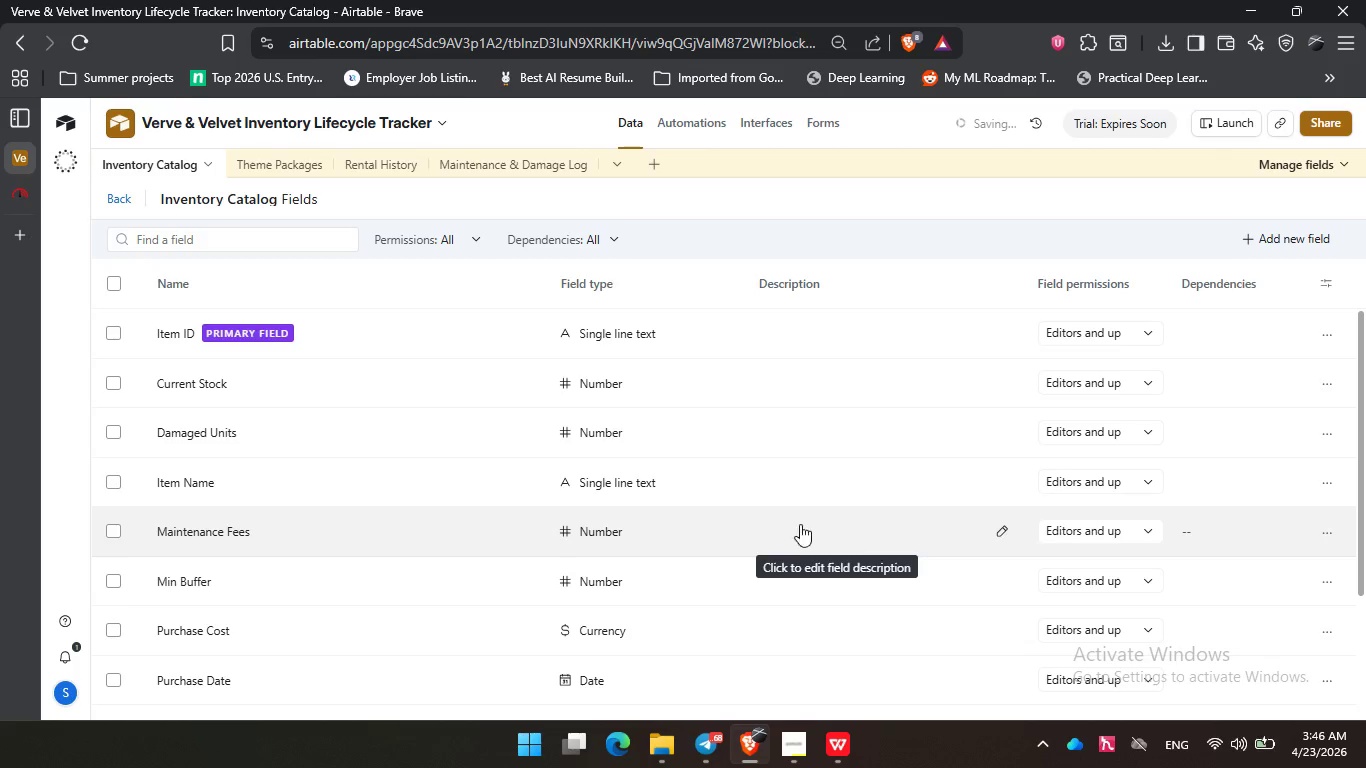 
scroll: coordinate [531, 506], scroll_direction: down, amount: 7.0
 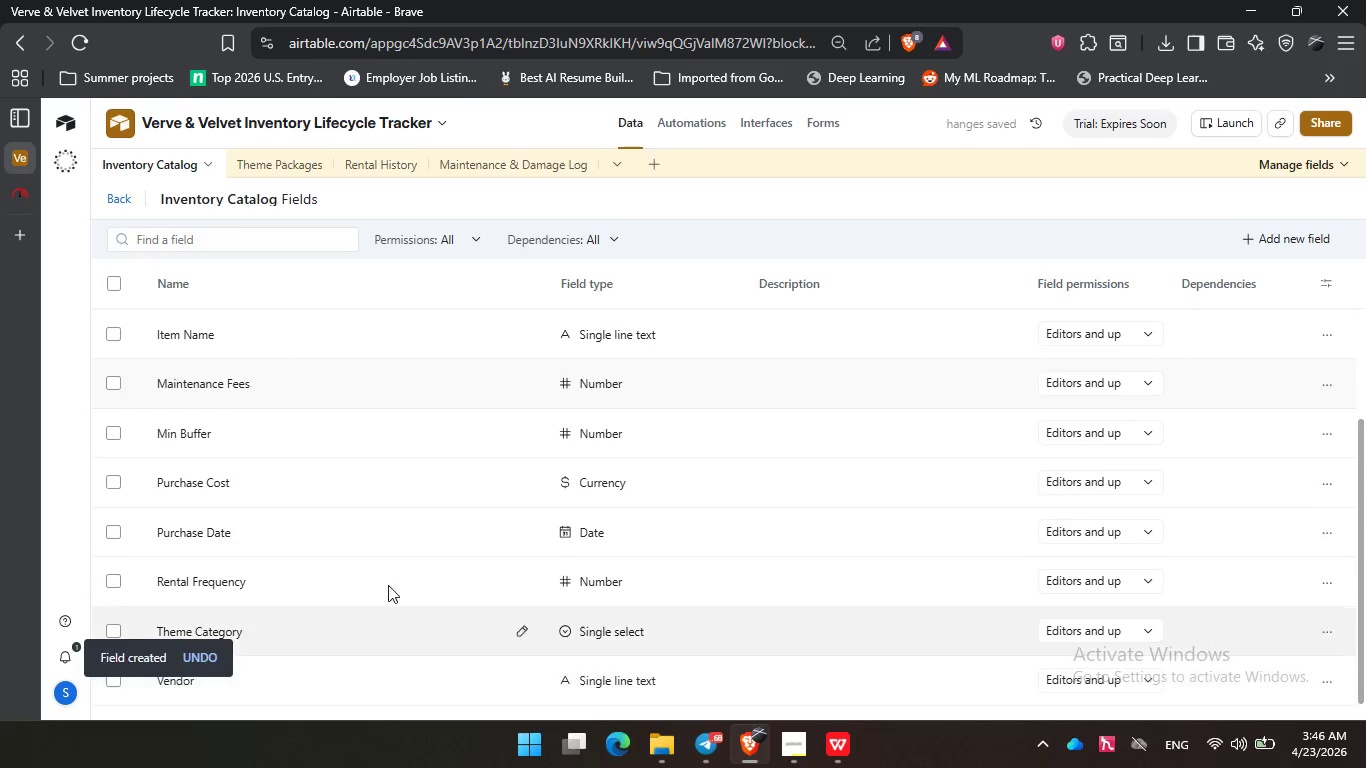 
scroll: coordinate [445, 498], scroll_direction: up, amount: 3.0
 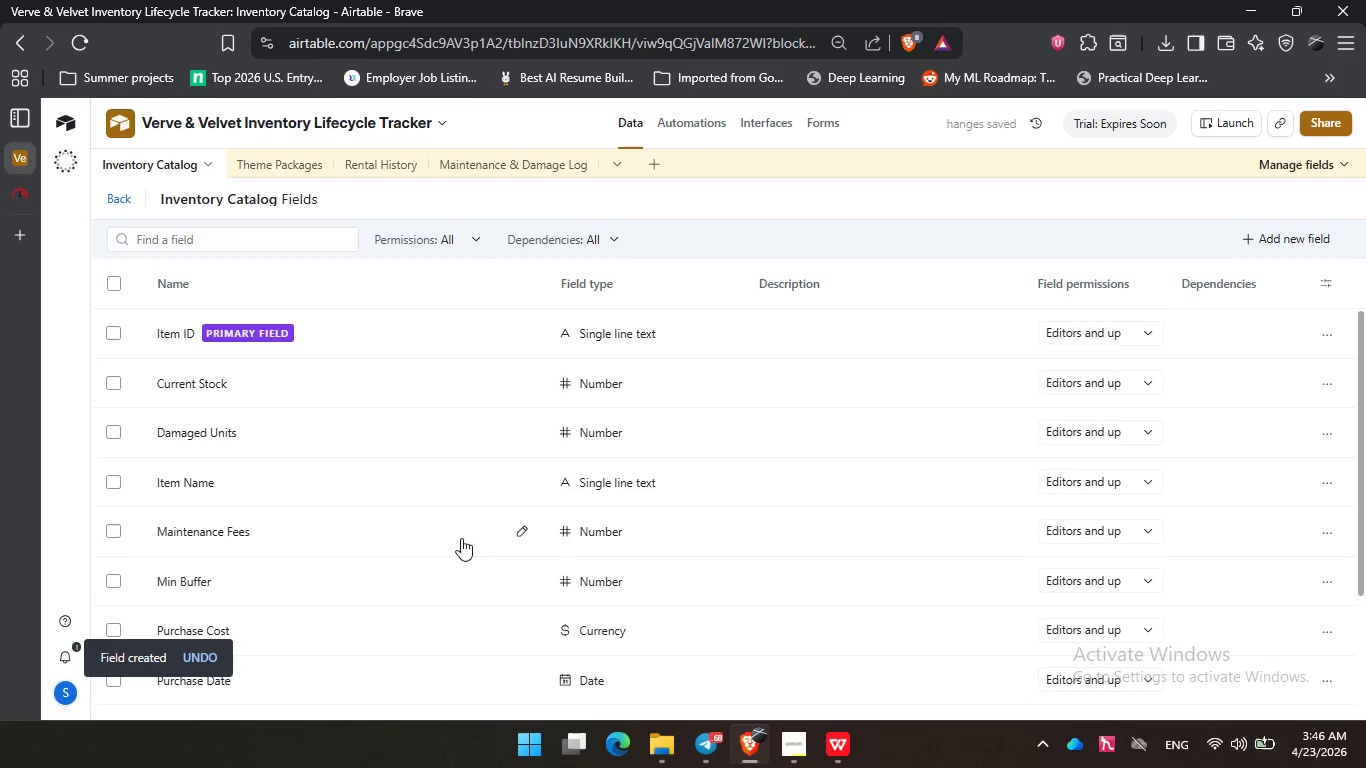 
left_click([622, 533])
 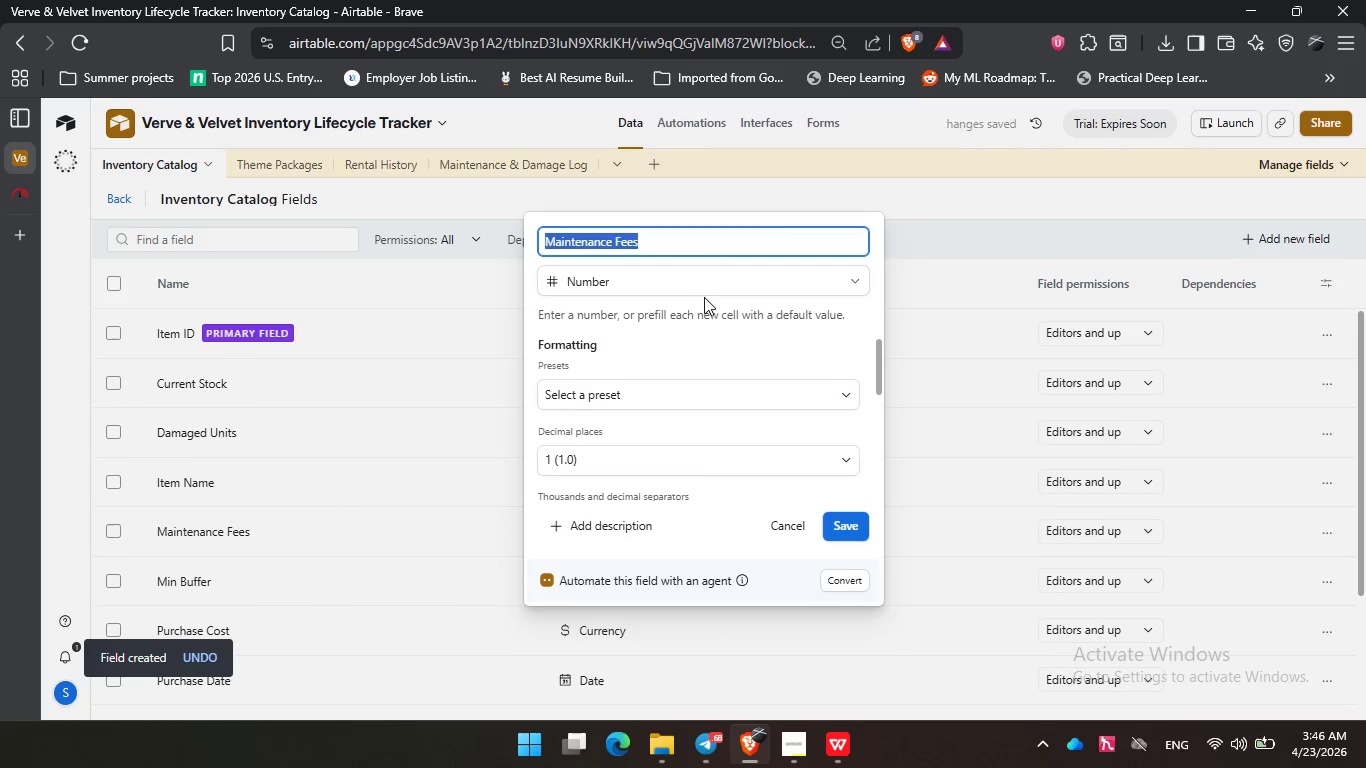 
left_click([700, 288])
 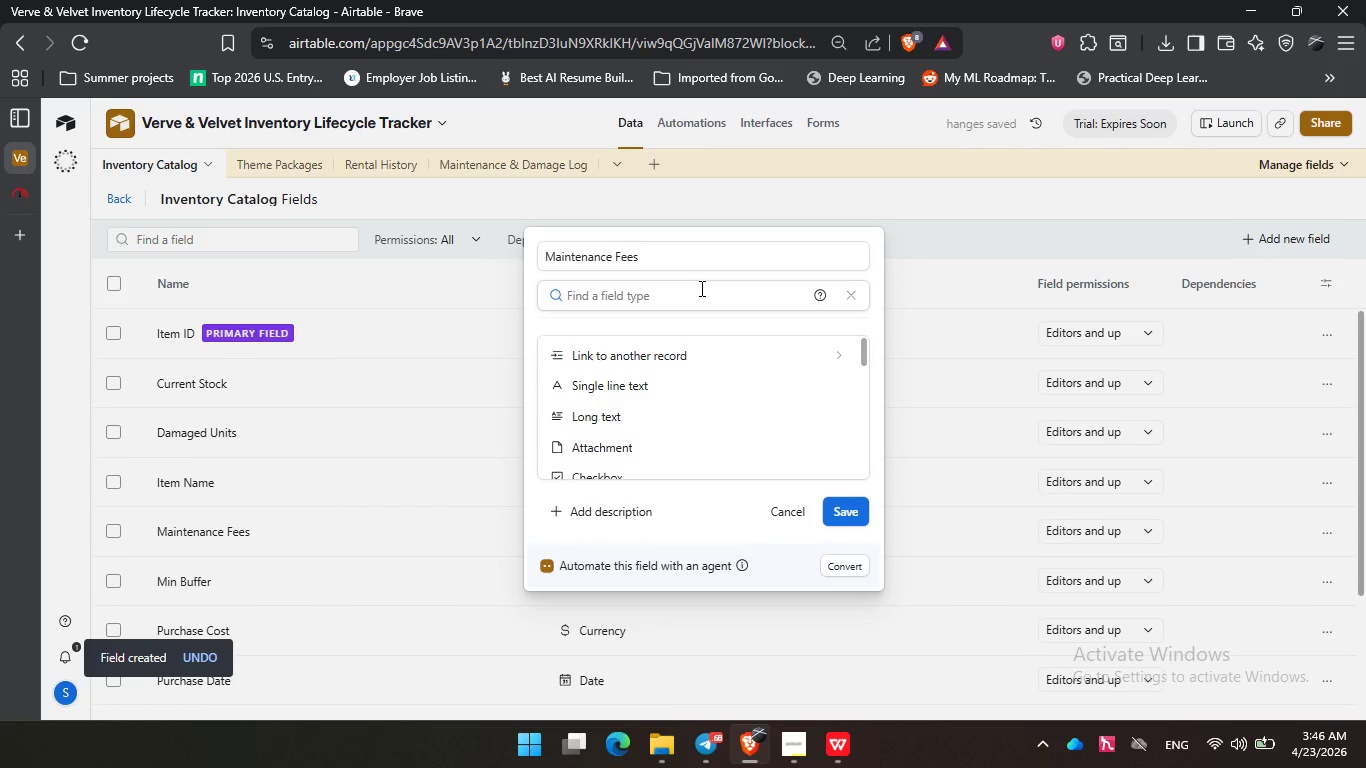 
type(cur)
 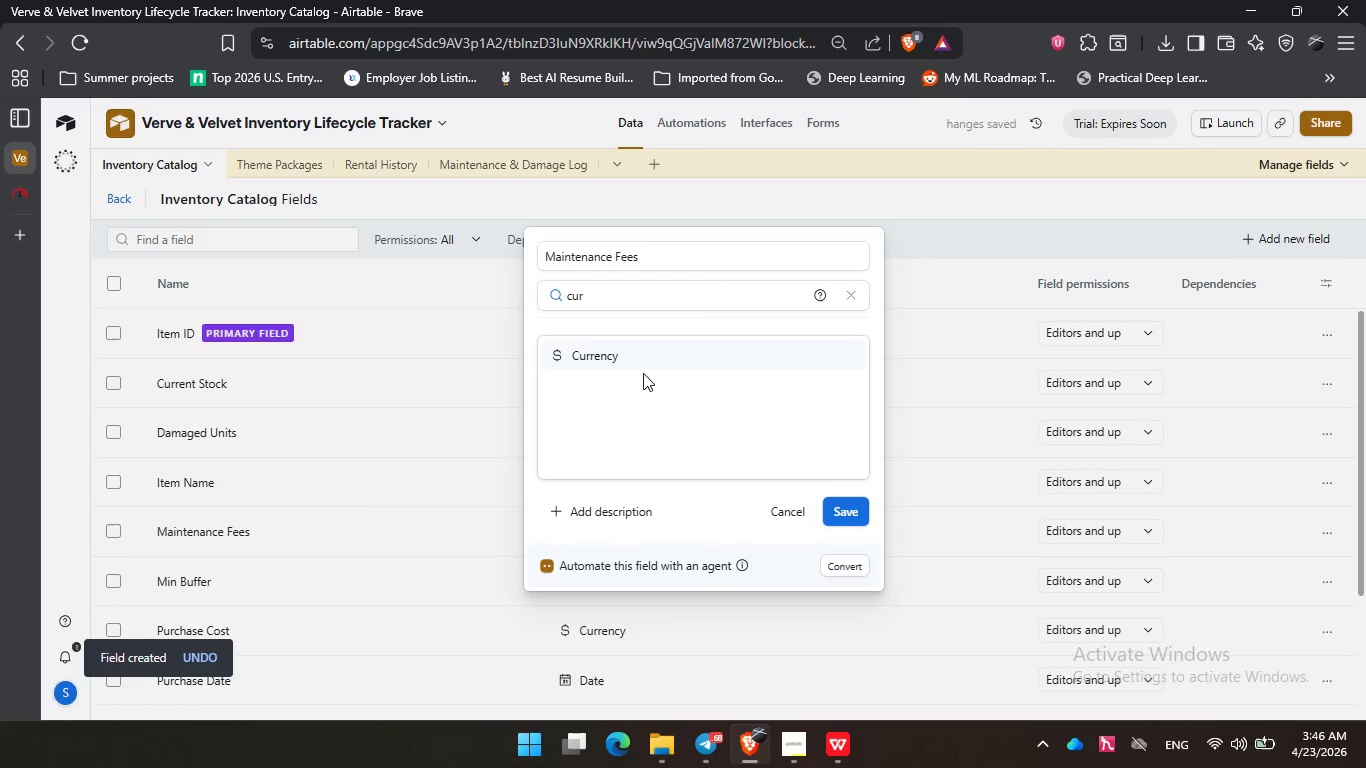 
left_click([633, 350])
 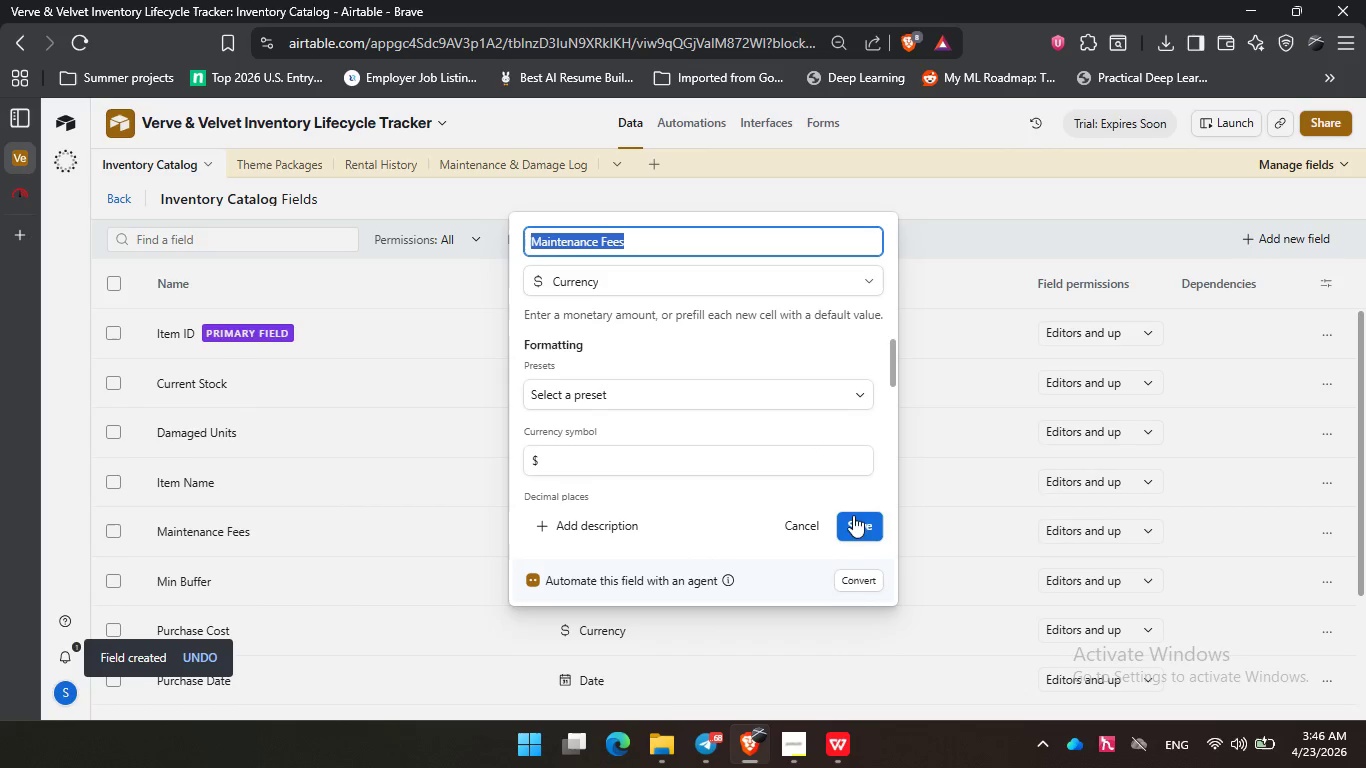 
left_click([858, 531])
 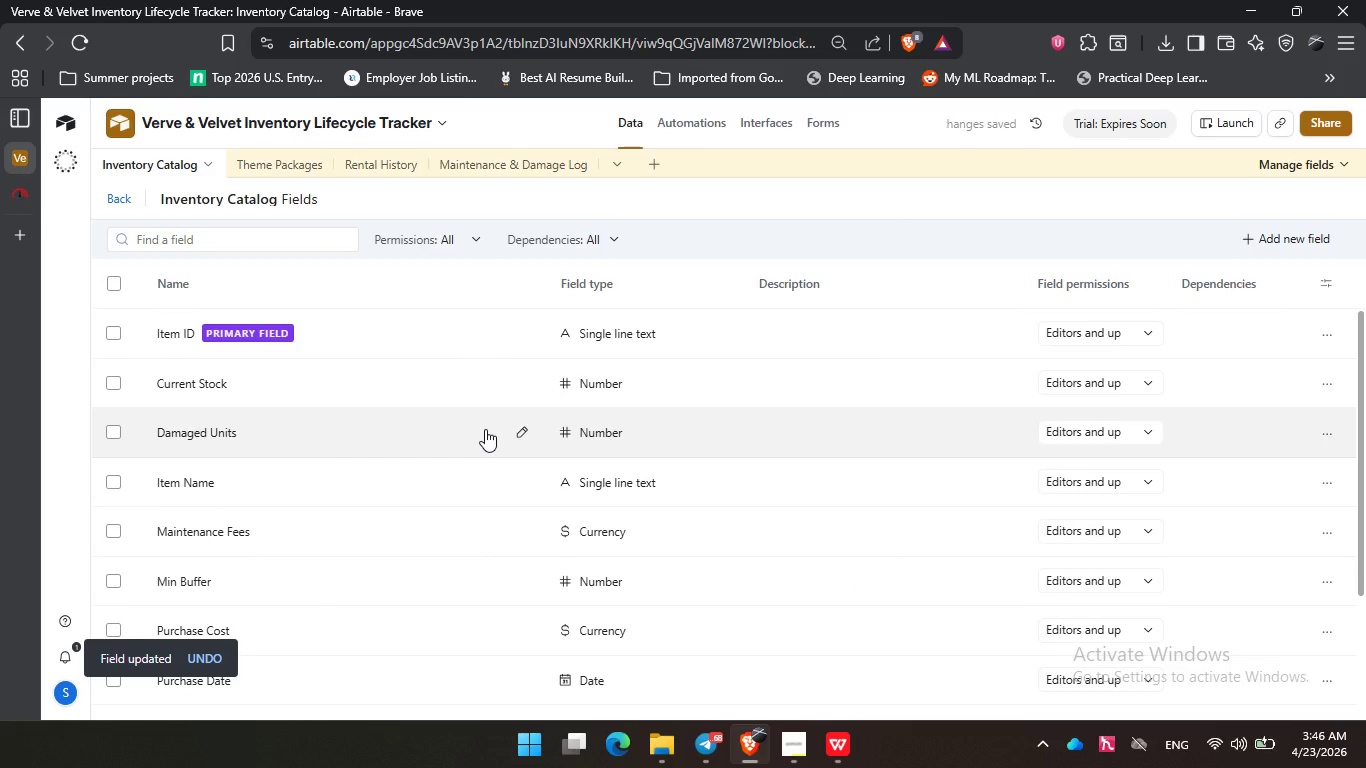 
scroll: coordinate [485, 429], scroll_direction: down, amount: 6.0
 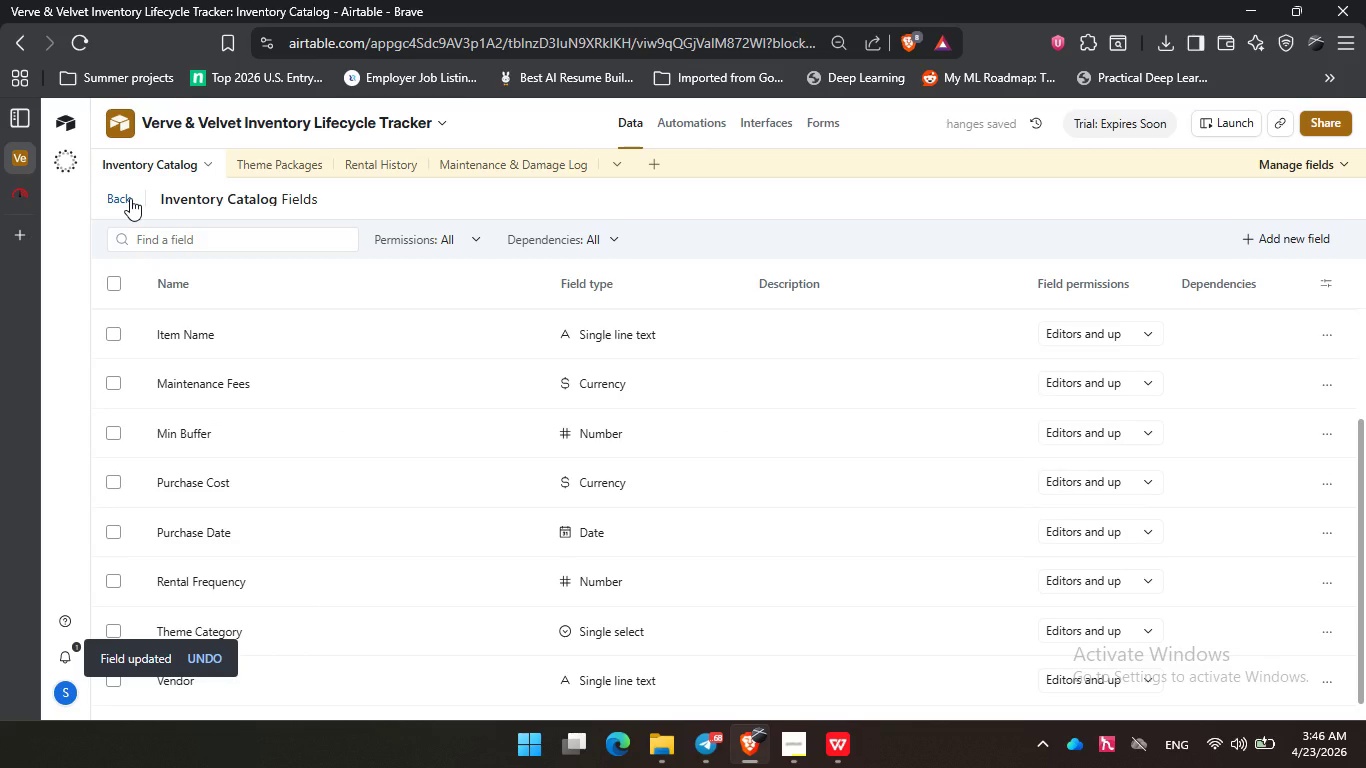 
left_click([130, 198])
 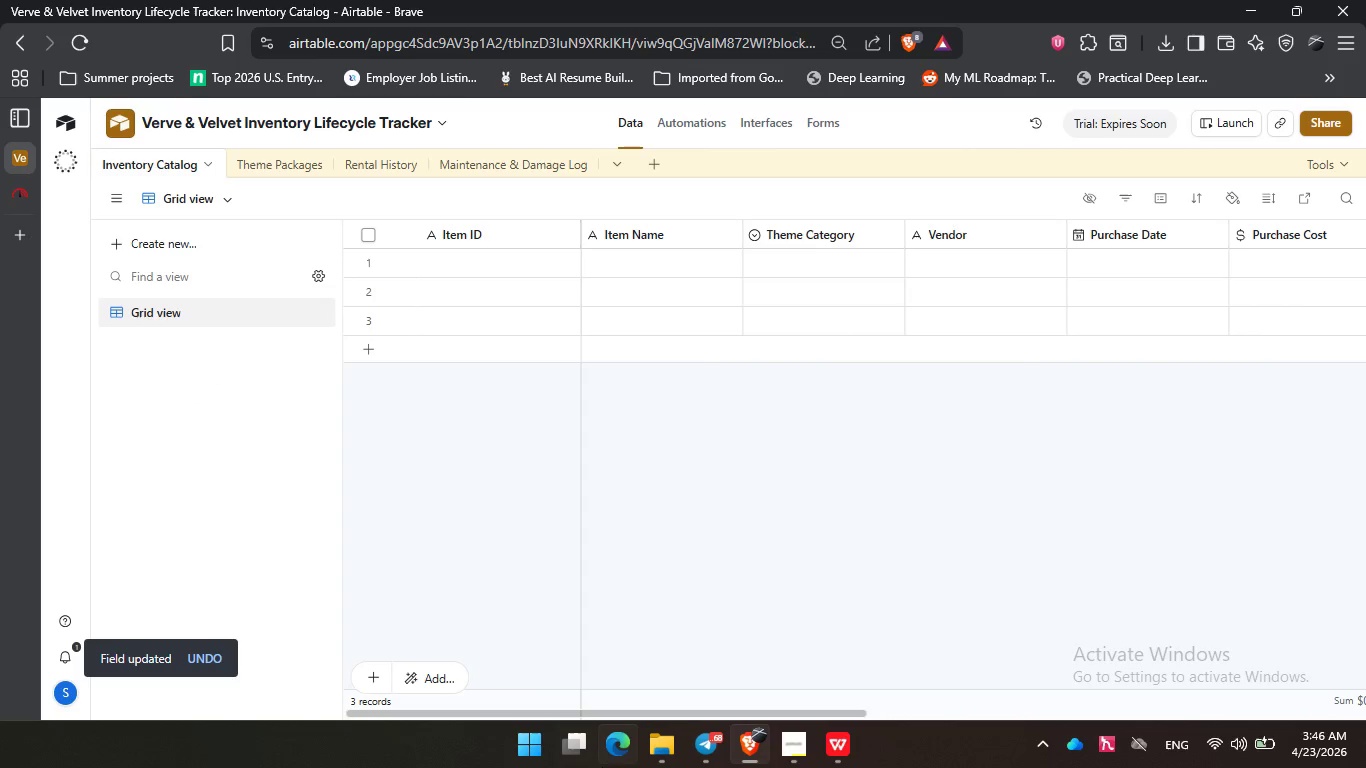 
left_click_drag(start_coordinate=[601, 713], to_coordinate=[407, 713])
 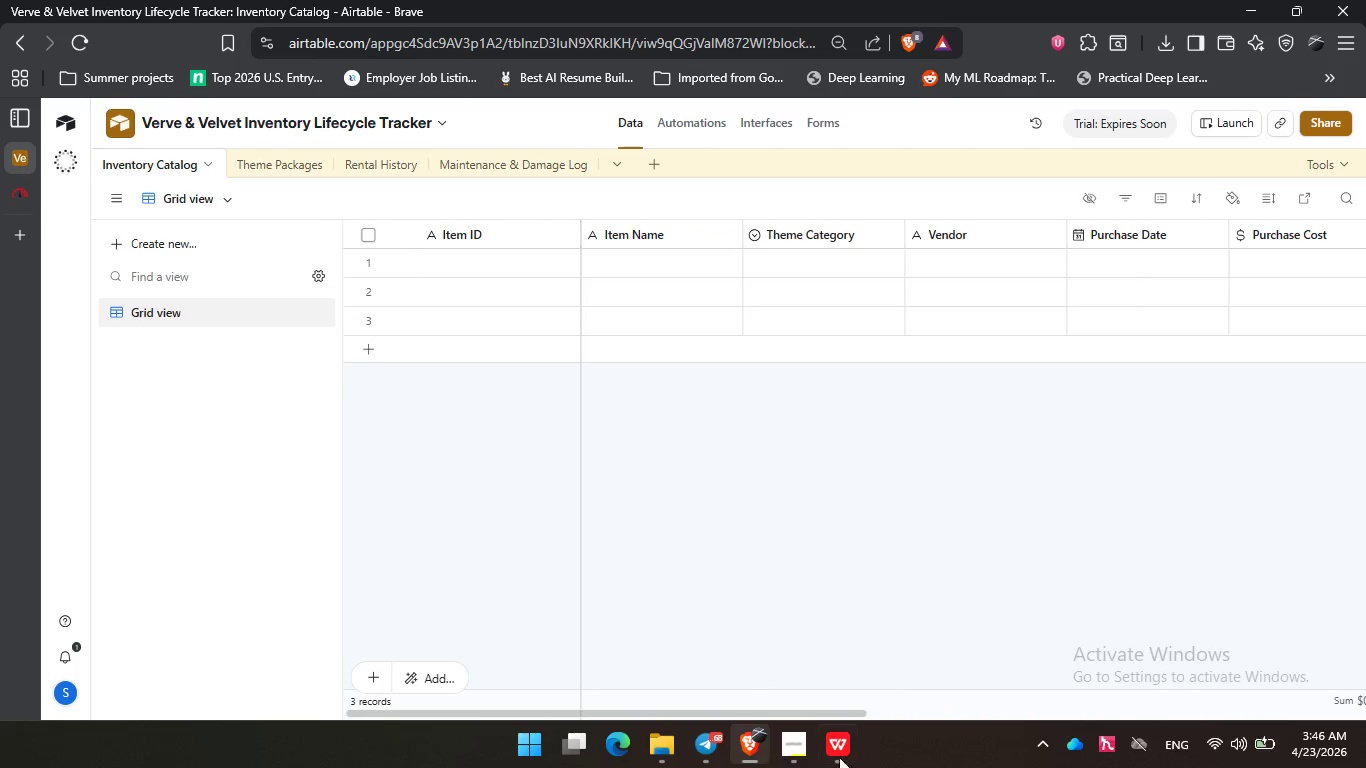 
left_click([859, 757])
 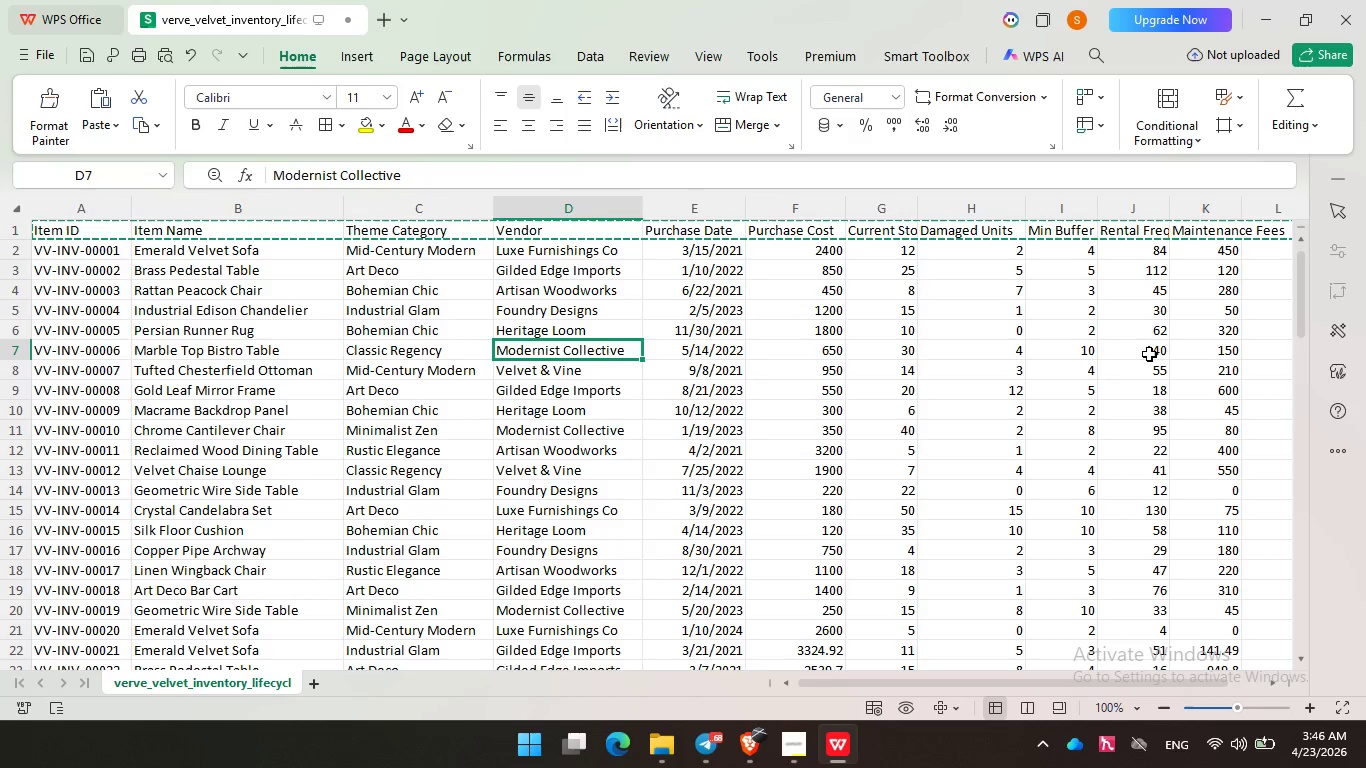 
wait(7.7)
 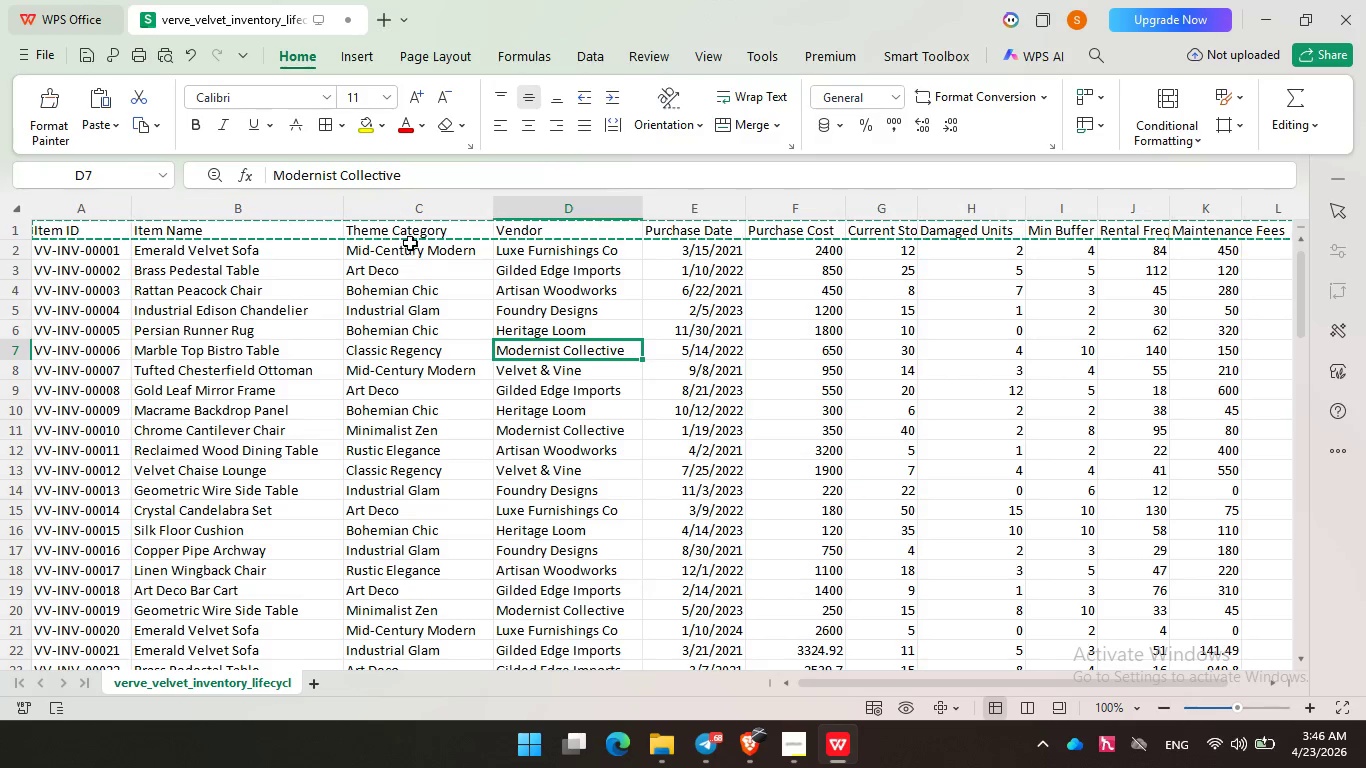 
left_click_drag(start_coordinate=[987, 682], to_coordinate=[741, 685])
 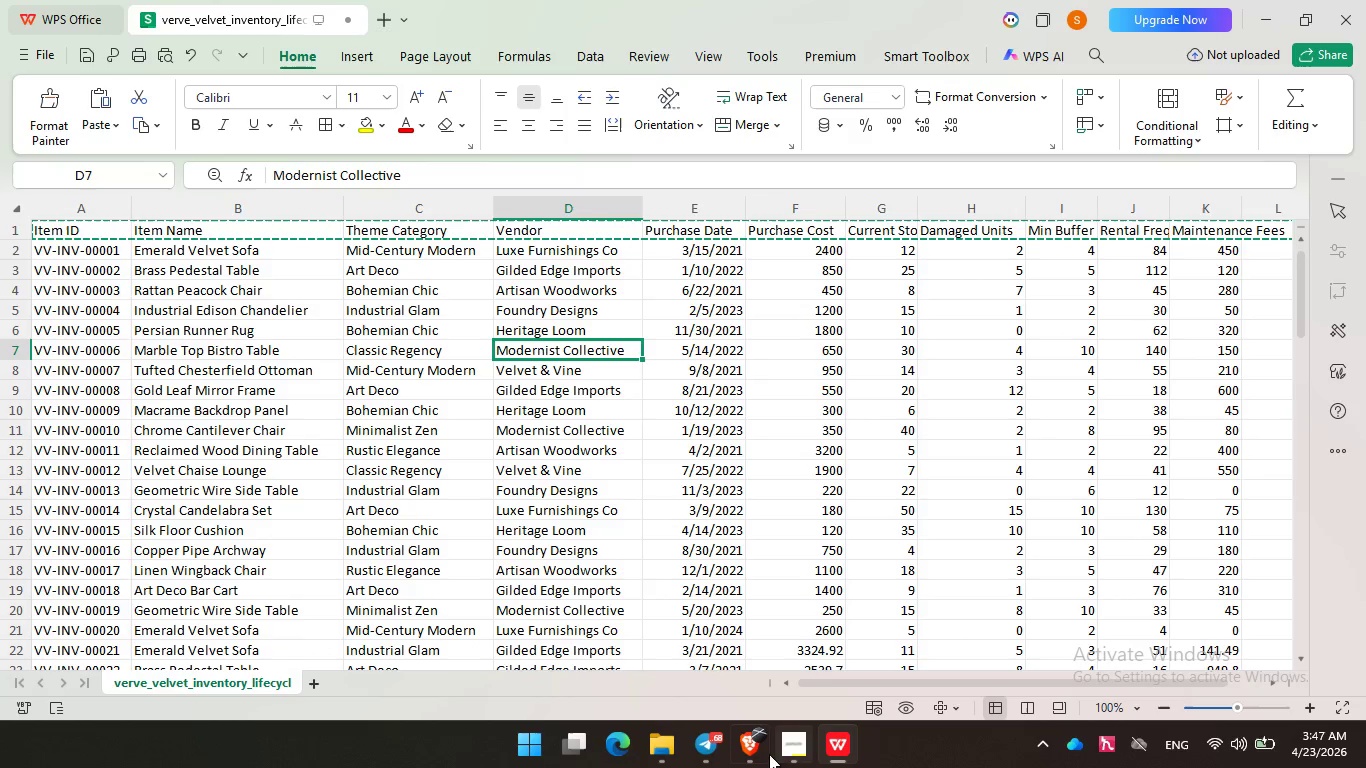 
left_click([759, 754])
 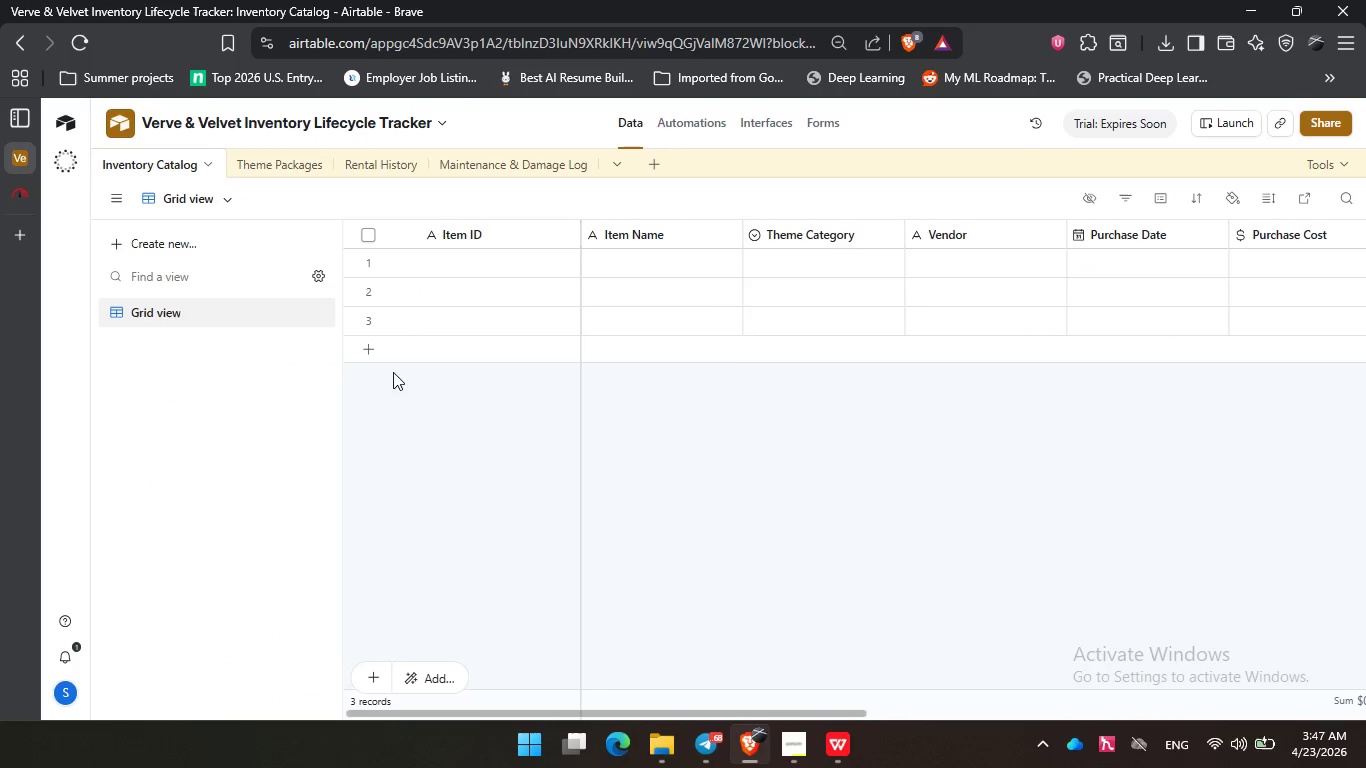 
left_click([474, 402])
 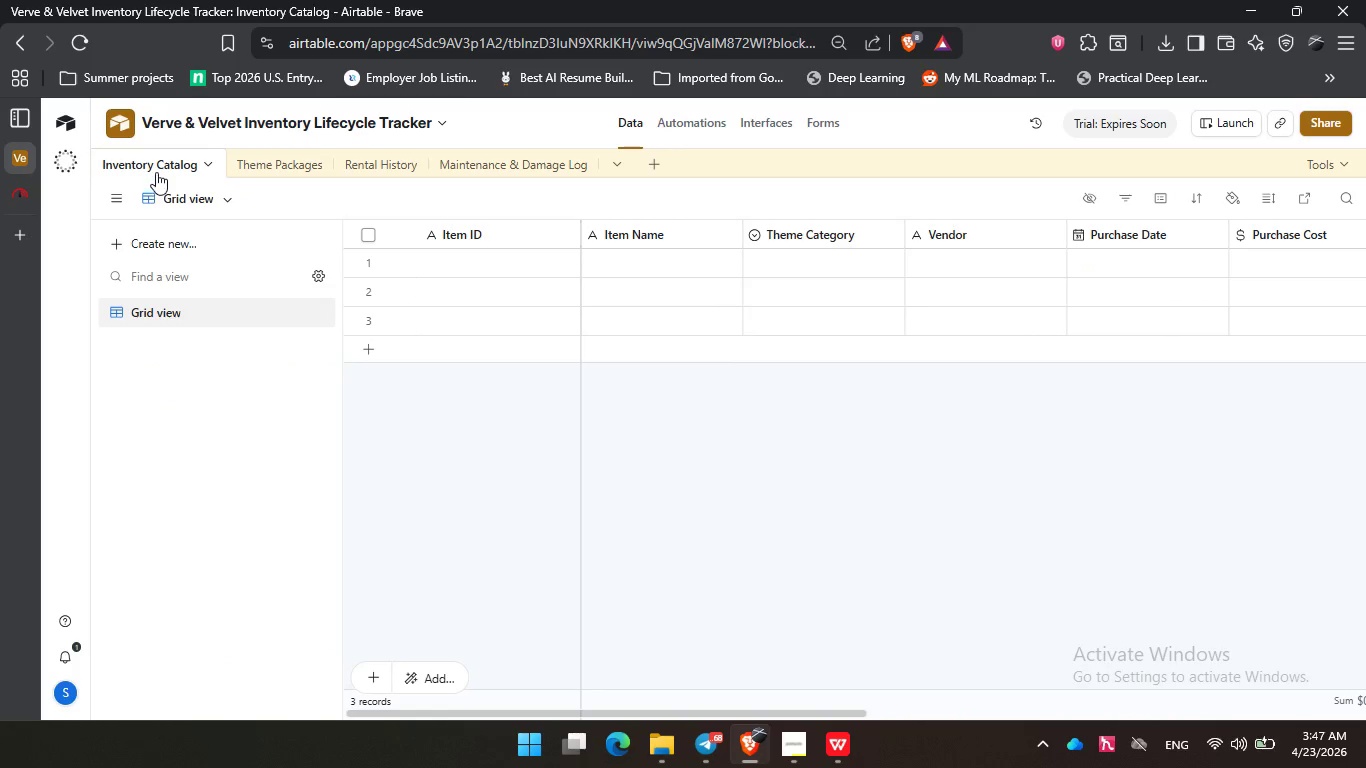 
left_click([156, 170])
 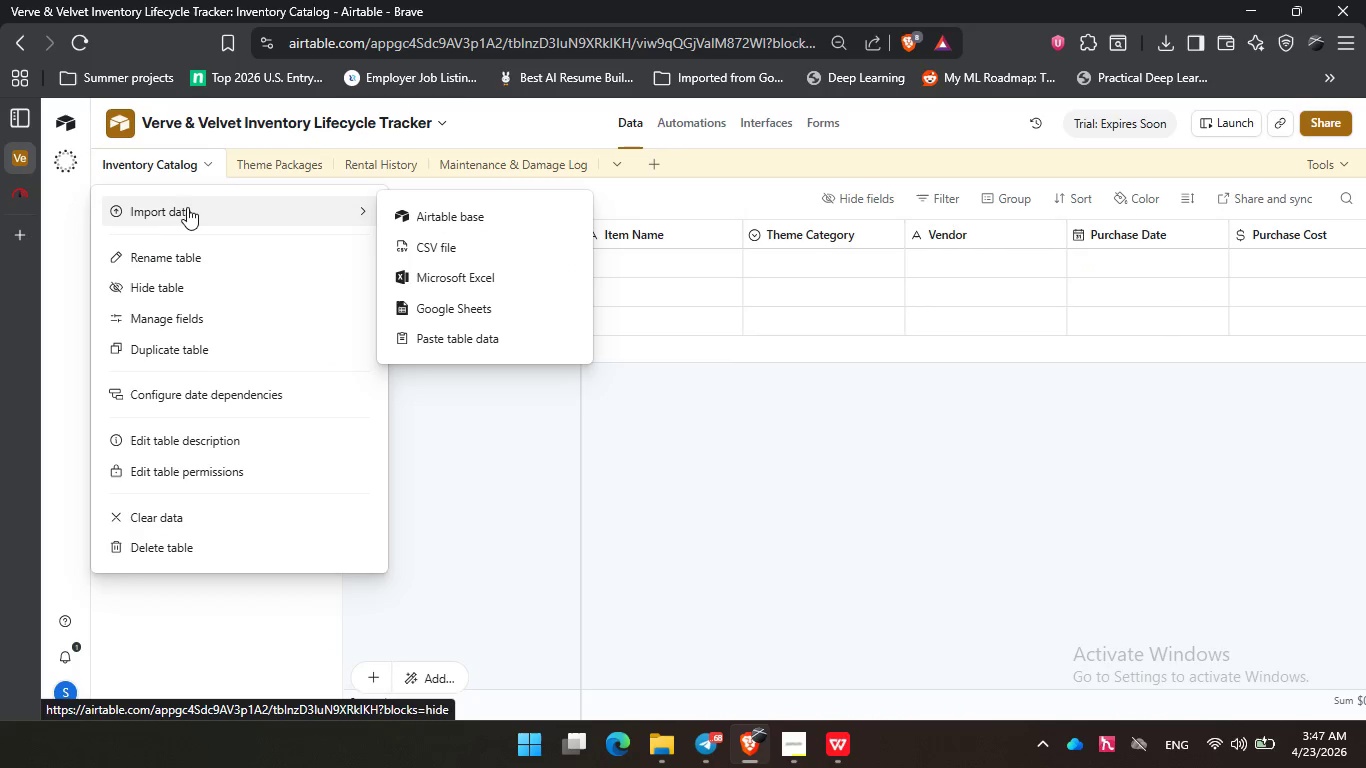 
left_click([189, 210])
 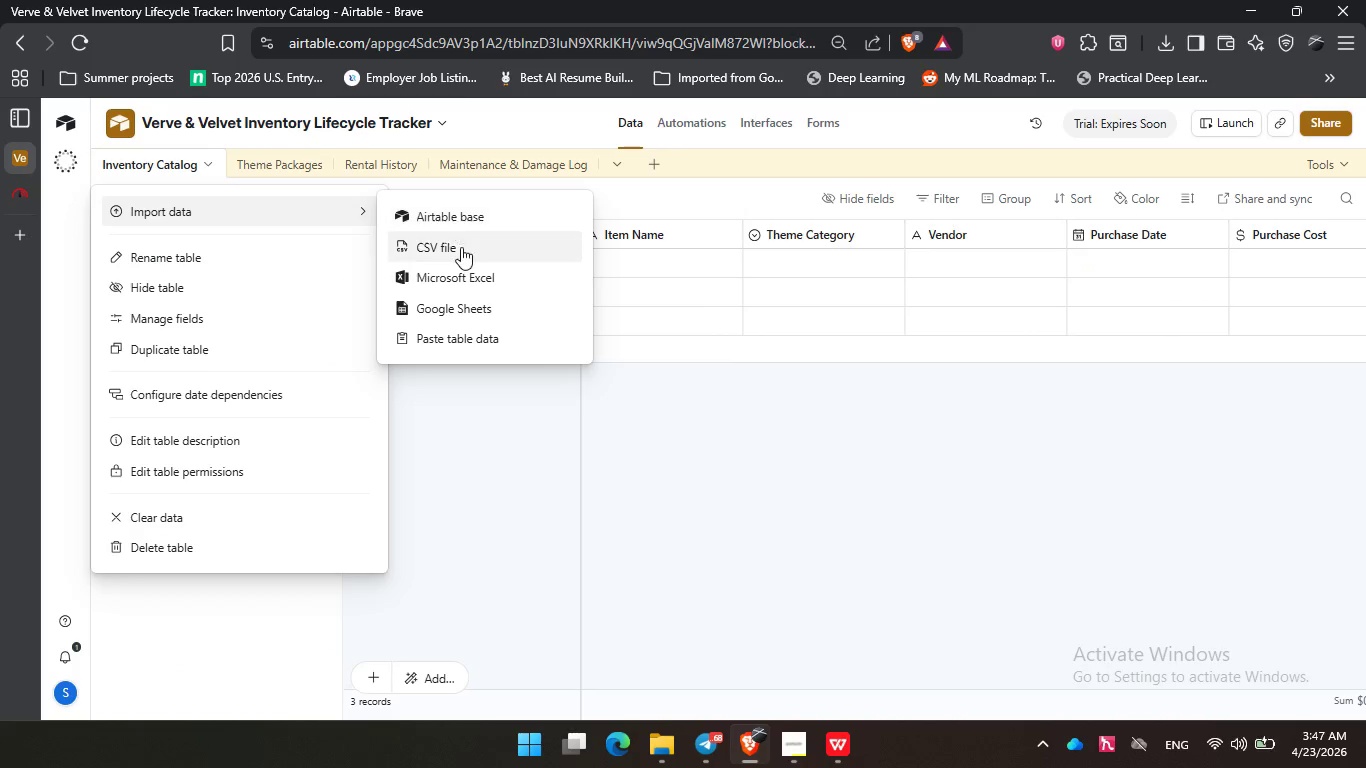 
left_click([461, 250])
 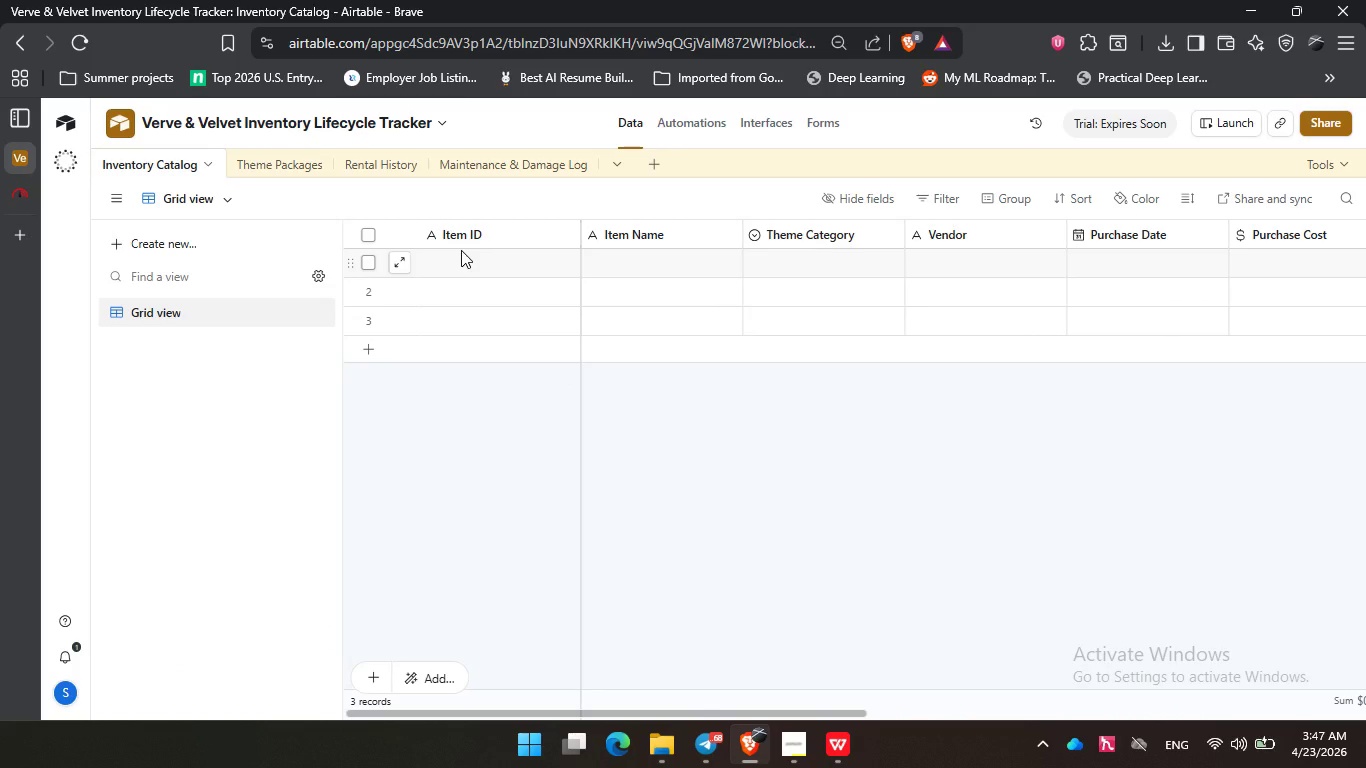 
wait(8.19)
 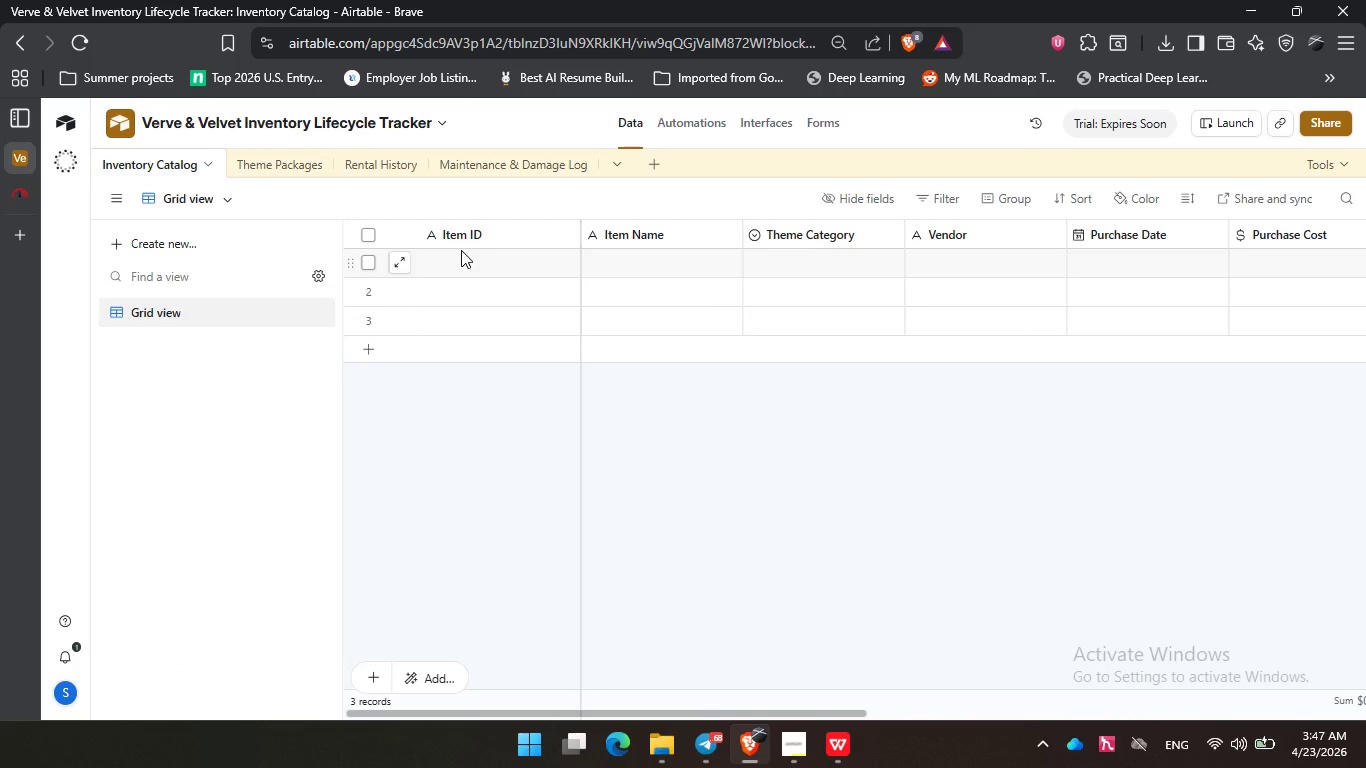 
left_click([821, 453])
 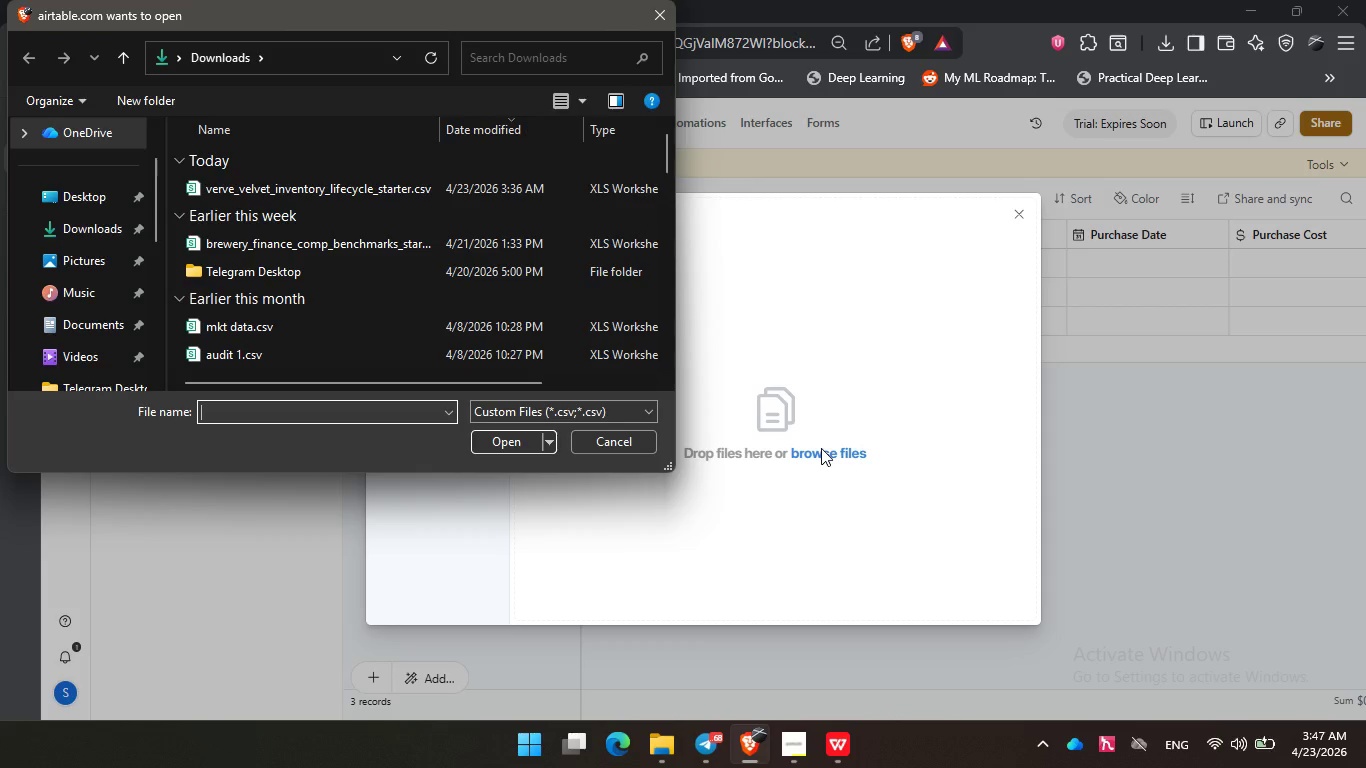 
wait(27.06)
 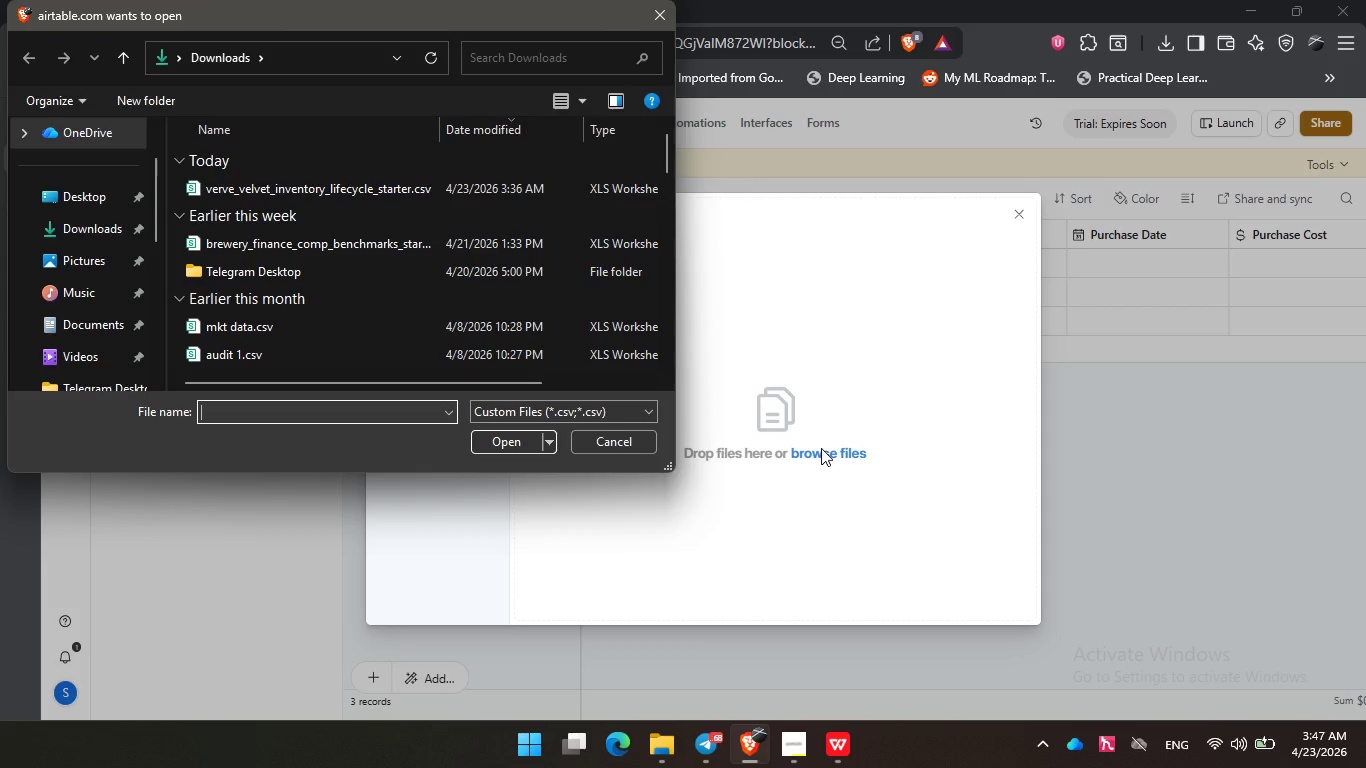 
left_click([406, 187])
 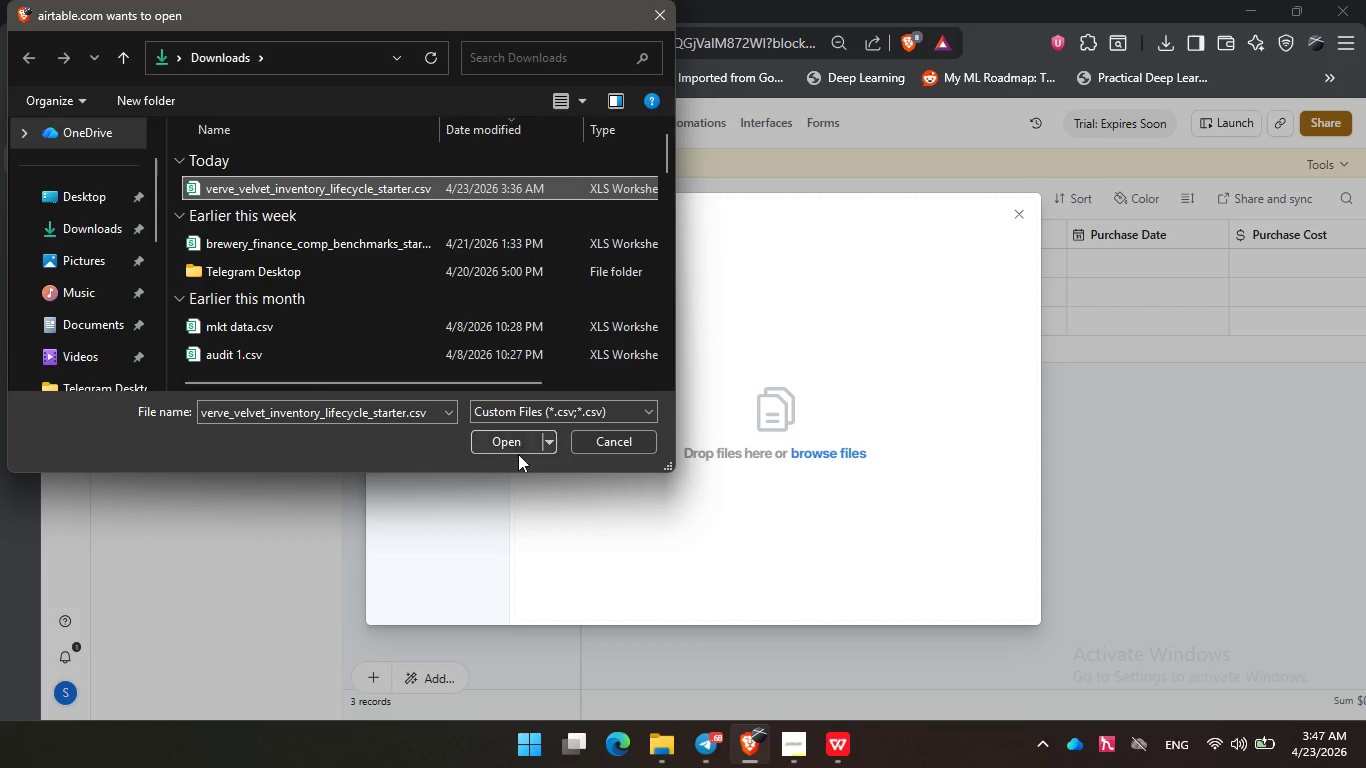 
left_click([514, 438])
 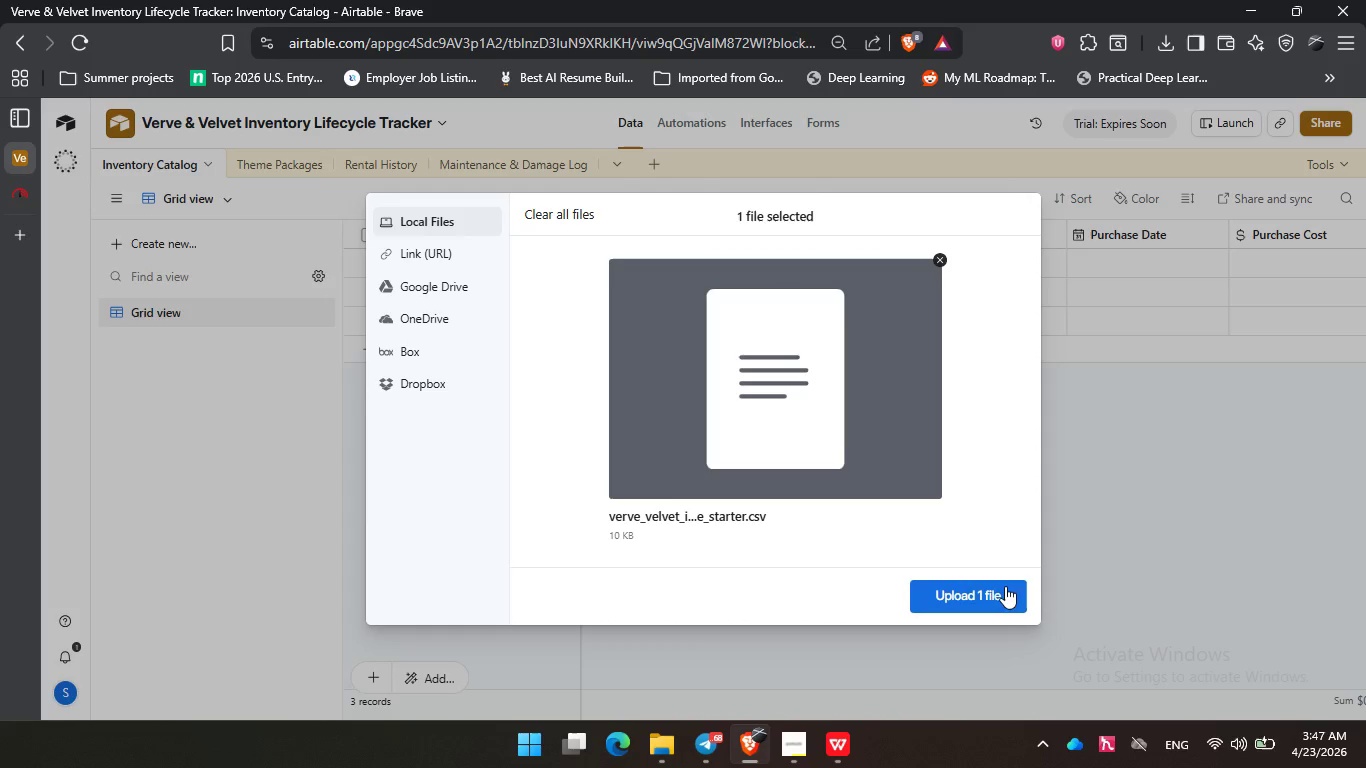 
left_click([994, 596])
 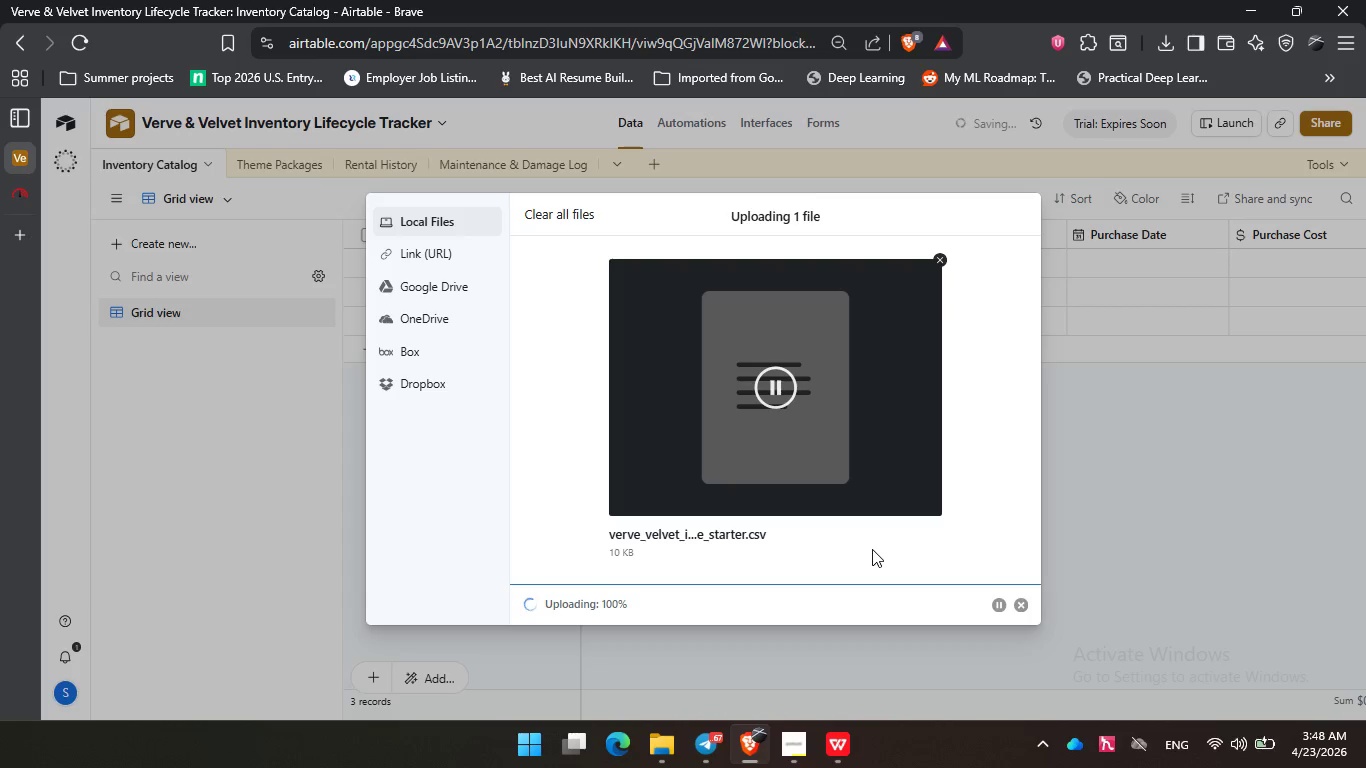 
wait(57.98)
 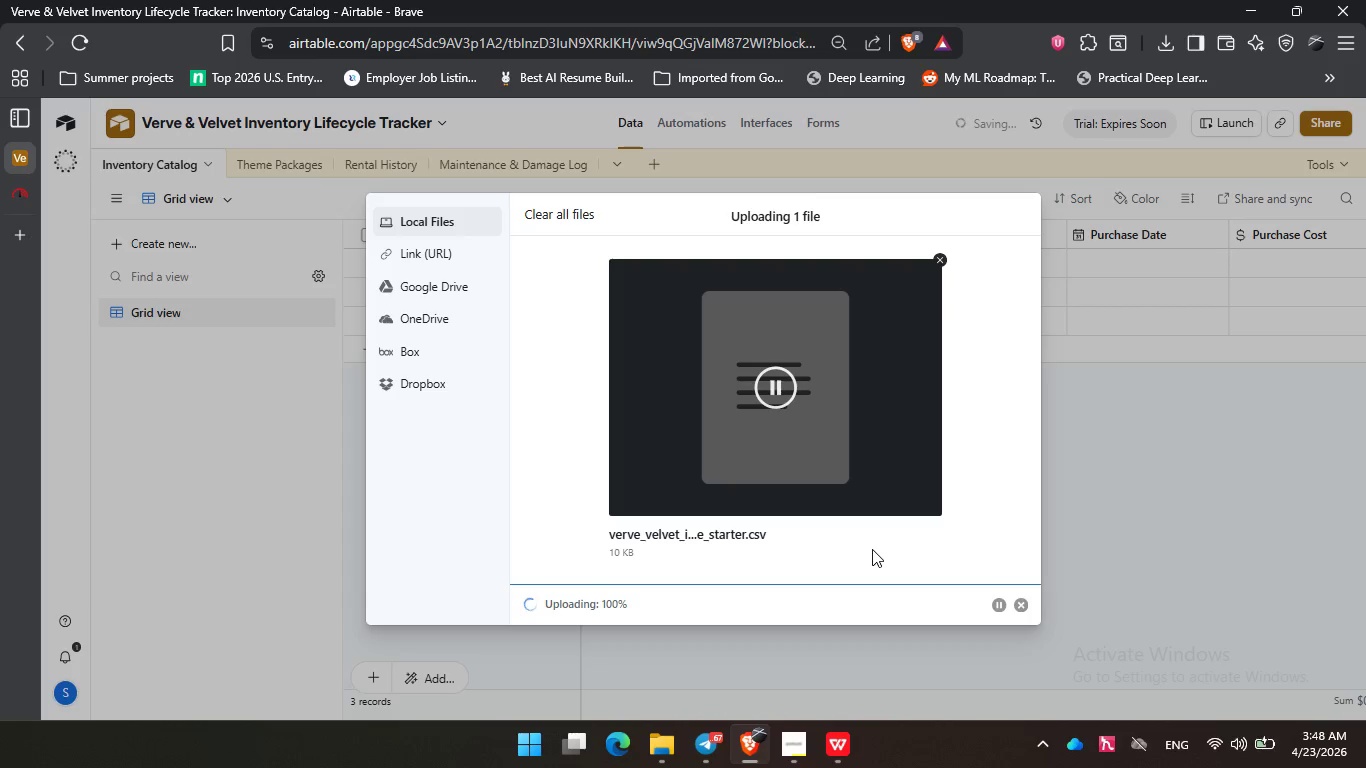 
left_click([802, 755])